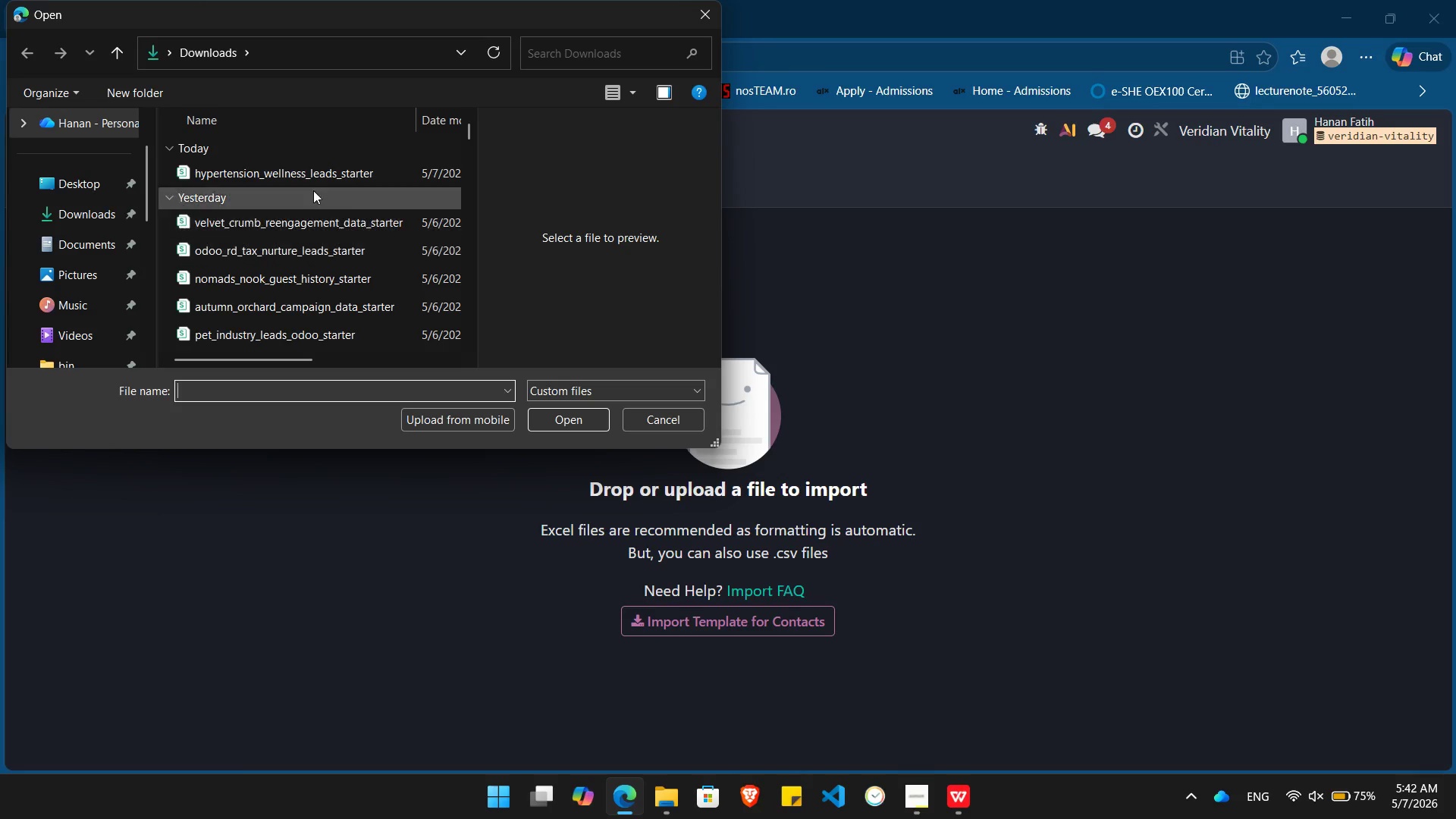 
double_click([278, 171])
 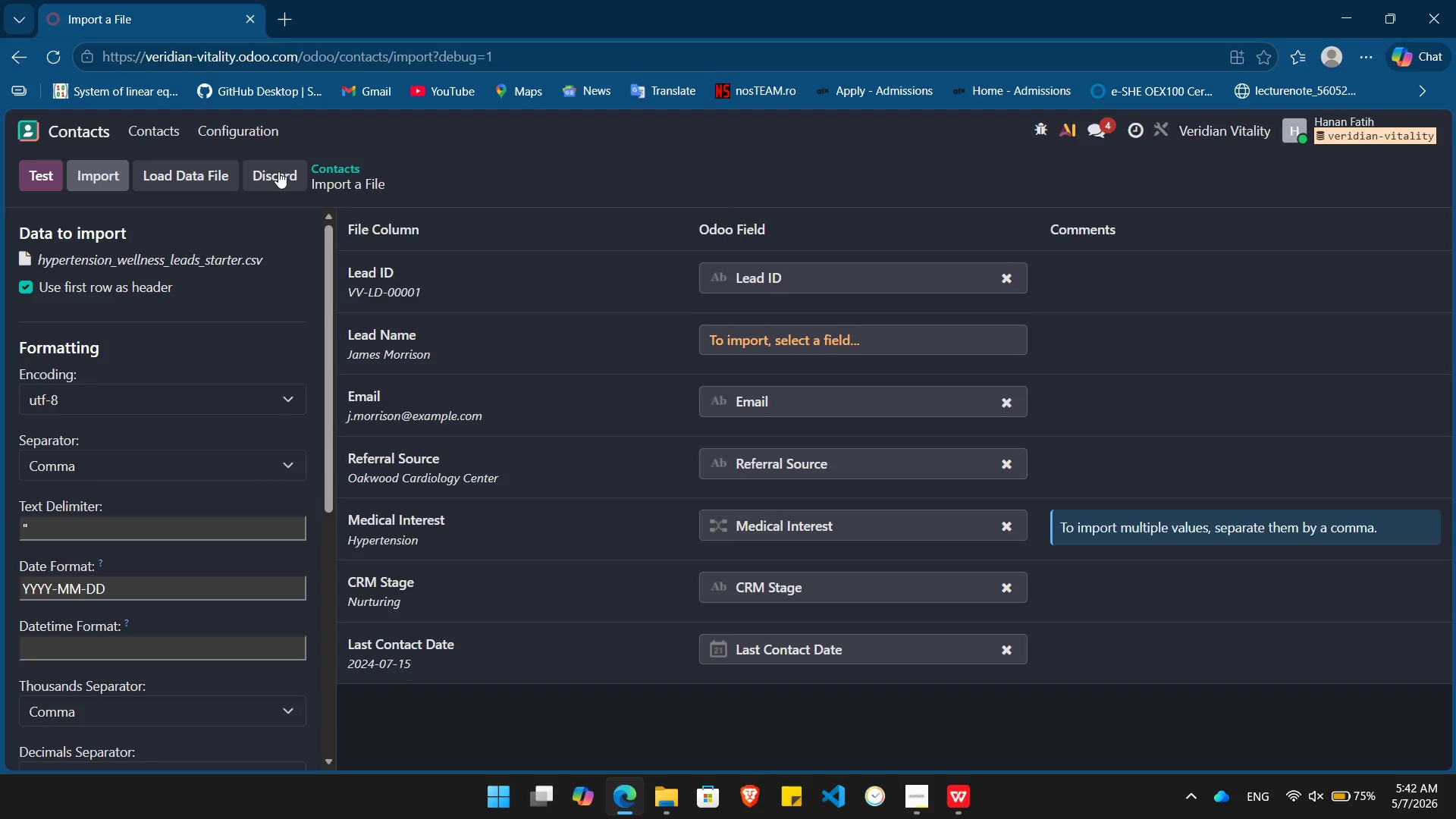 
wait(6.34)
 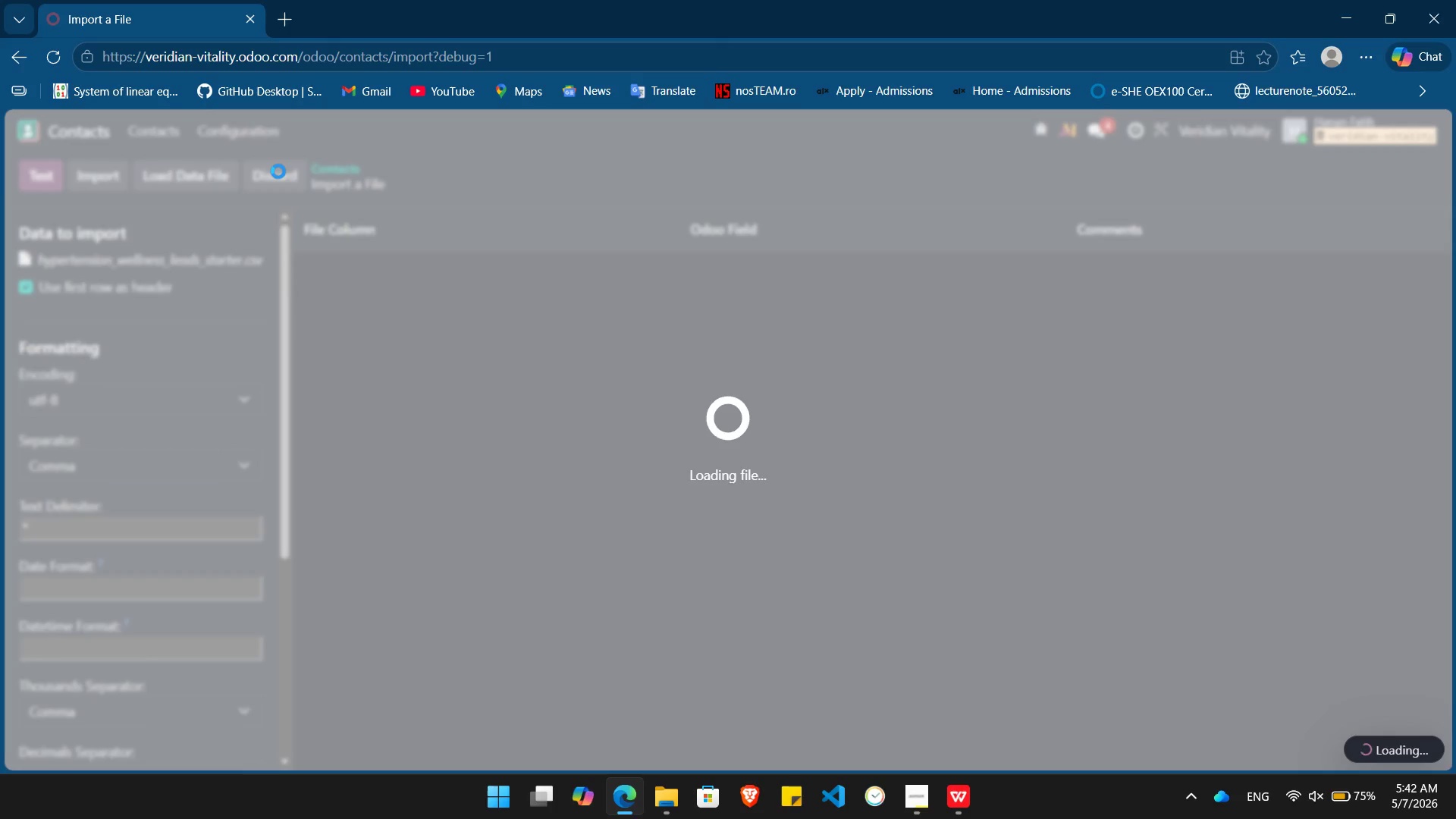 
left_click([861, 350])
 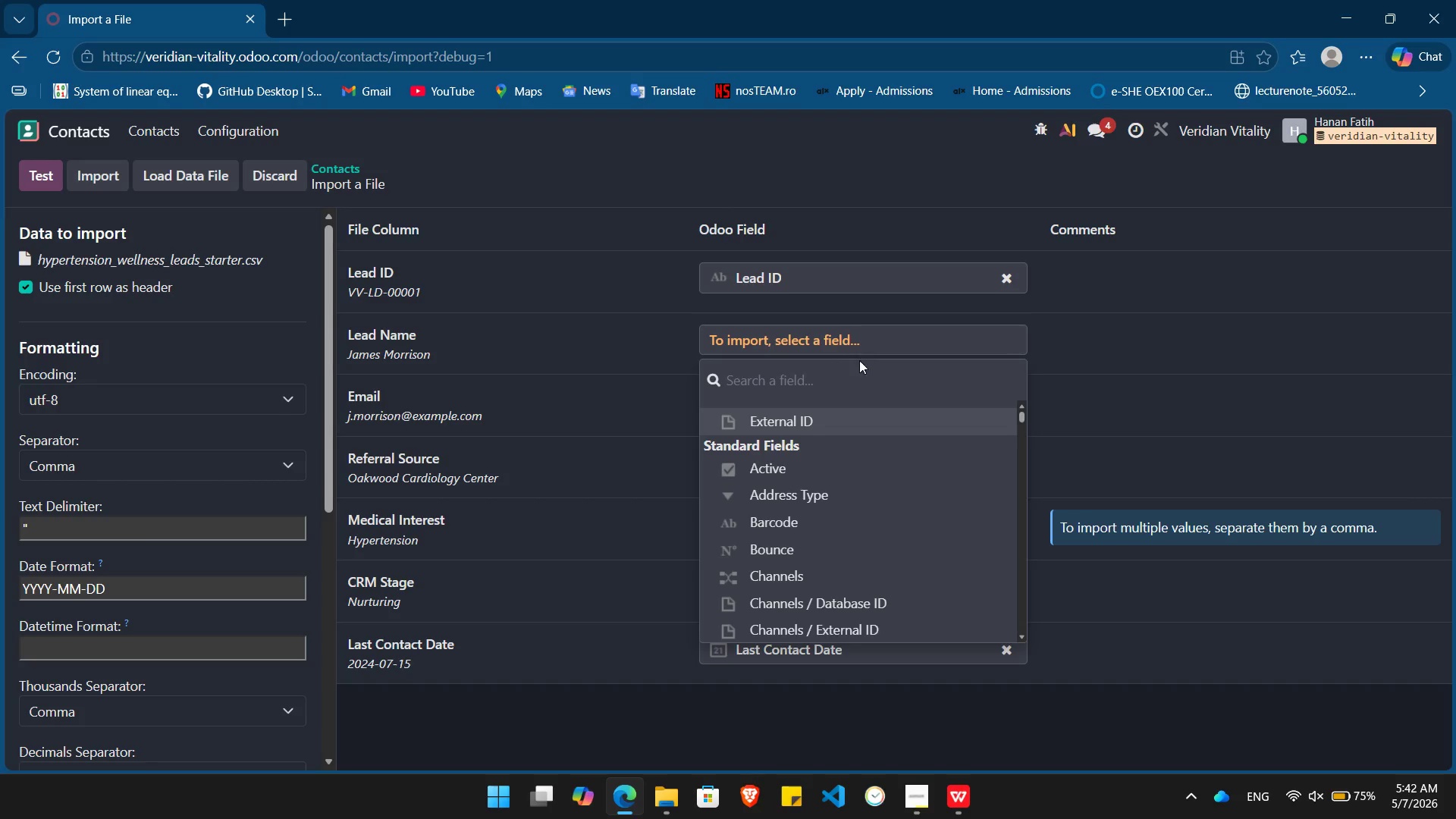 
mouse_move([840, 510])
 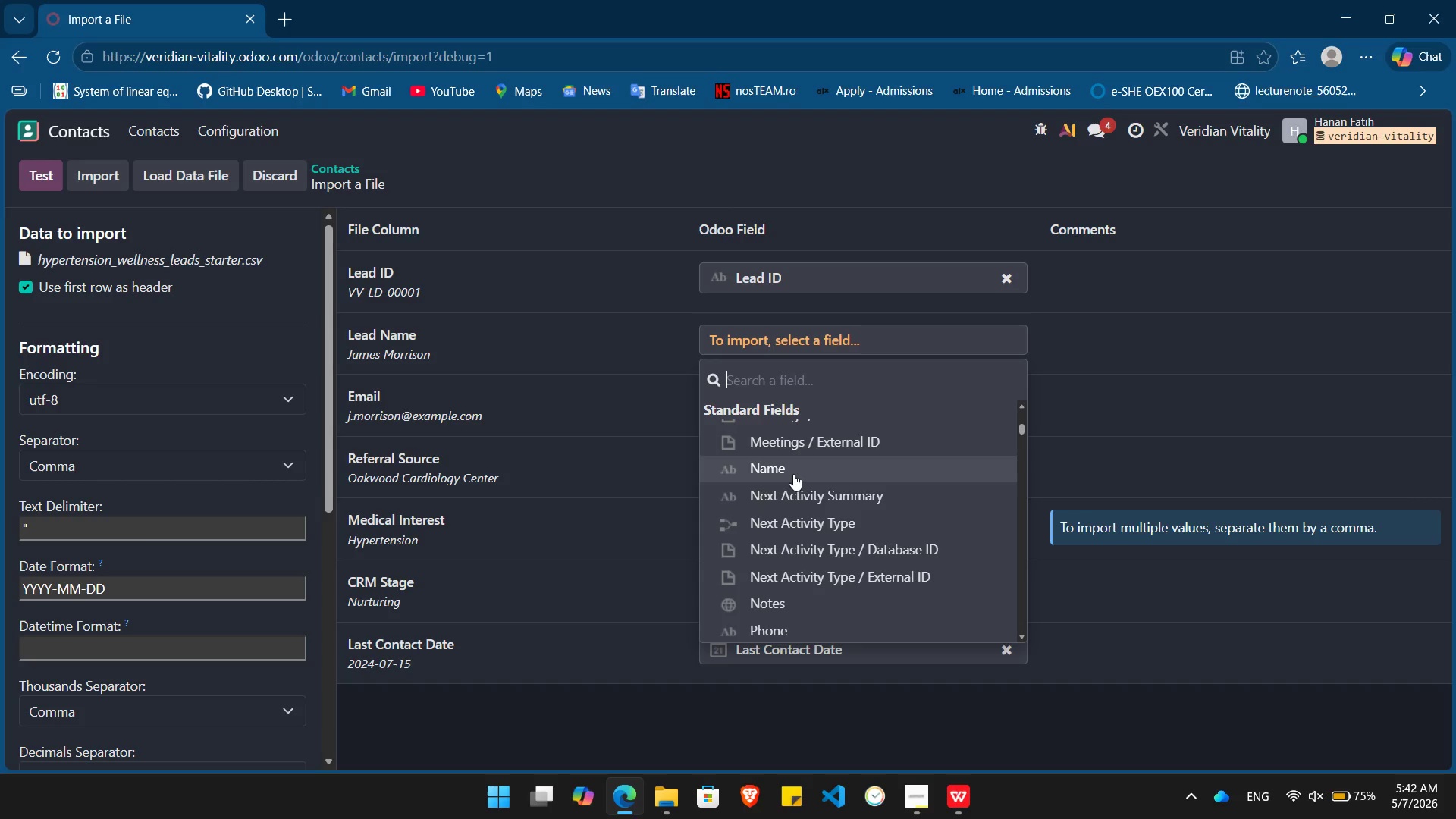 
left_click([793, 474])
 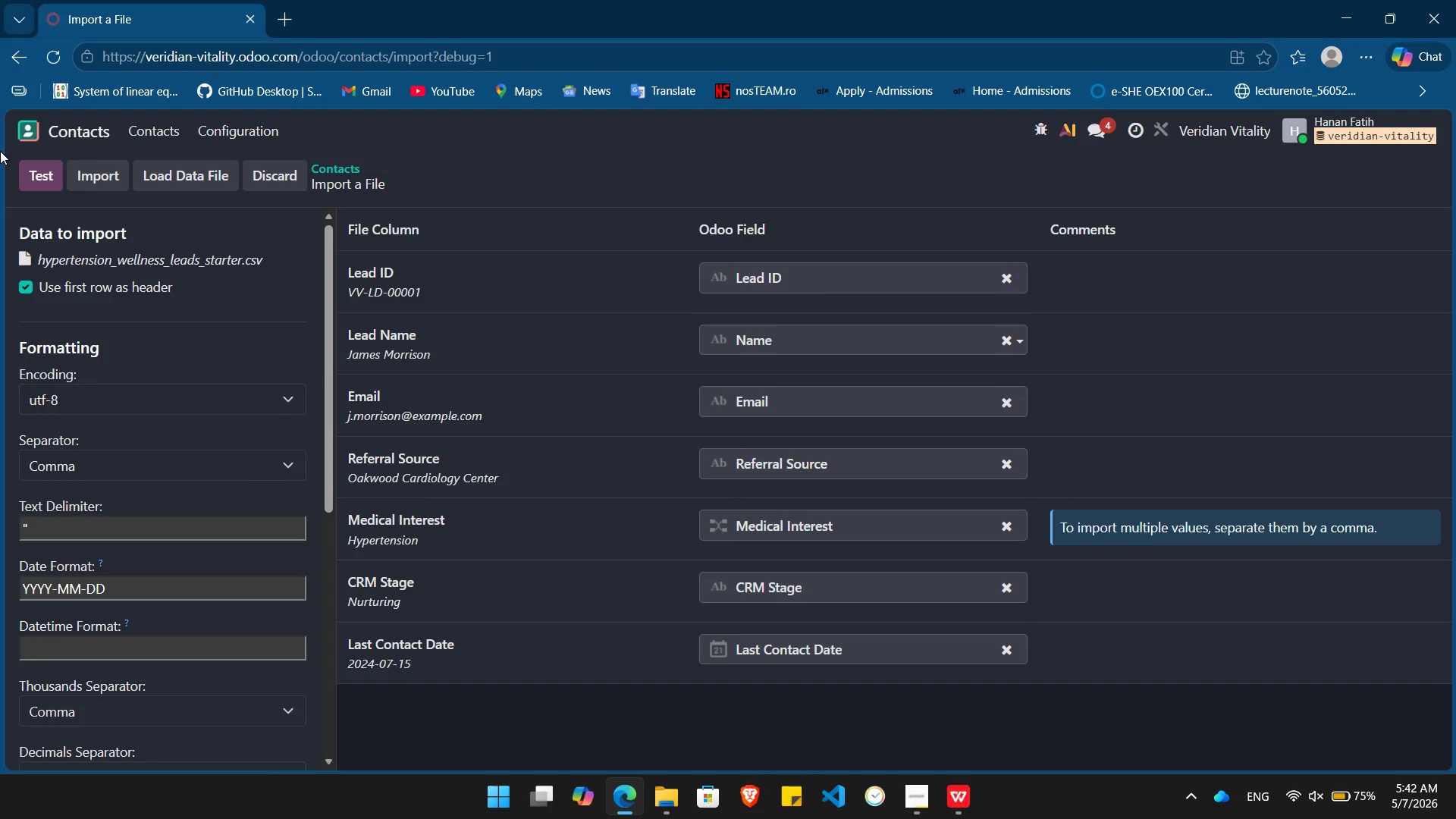 
left_click([33, 163])
 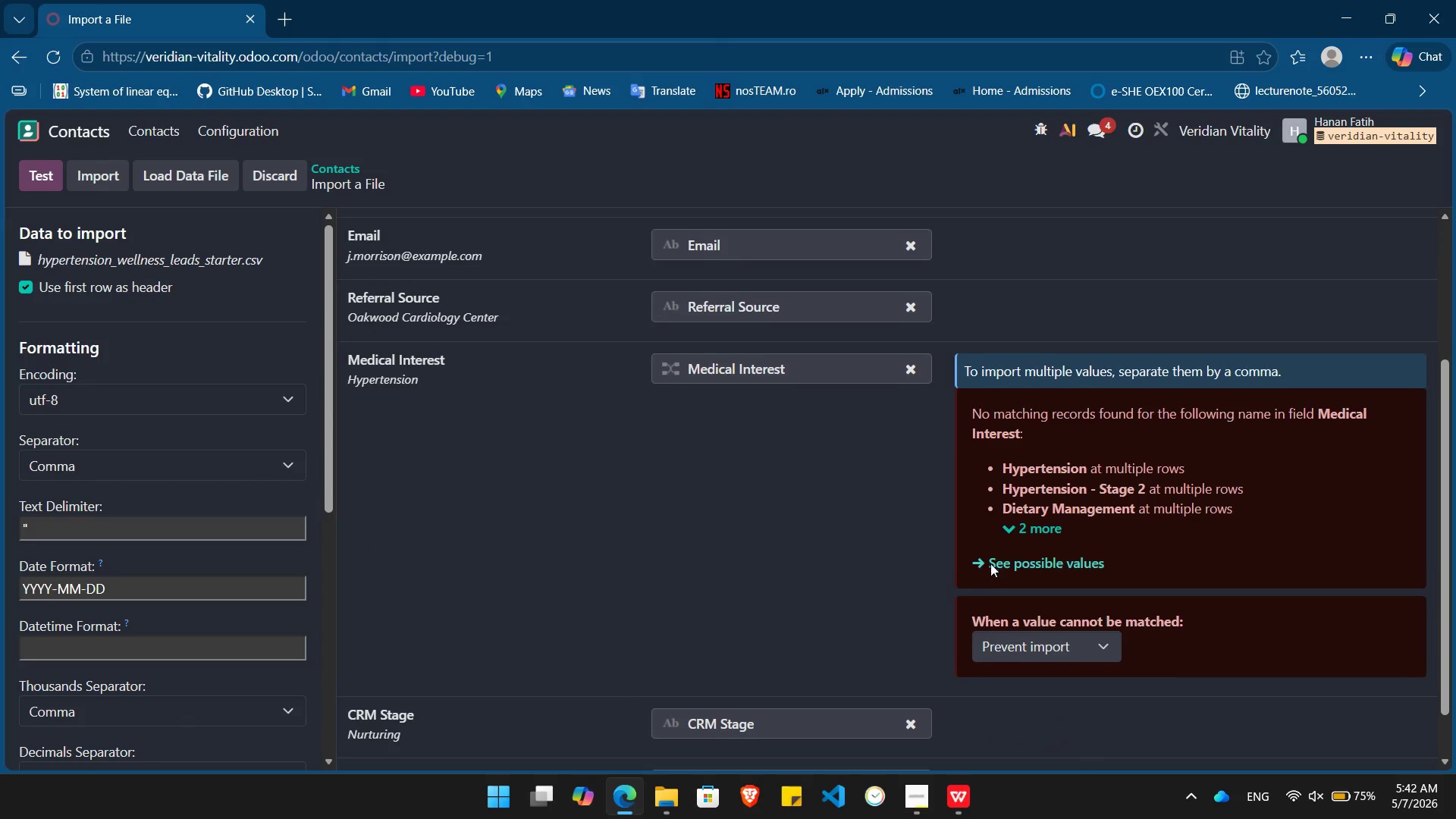 
left_click([1046, 635])
 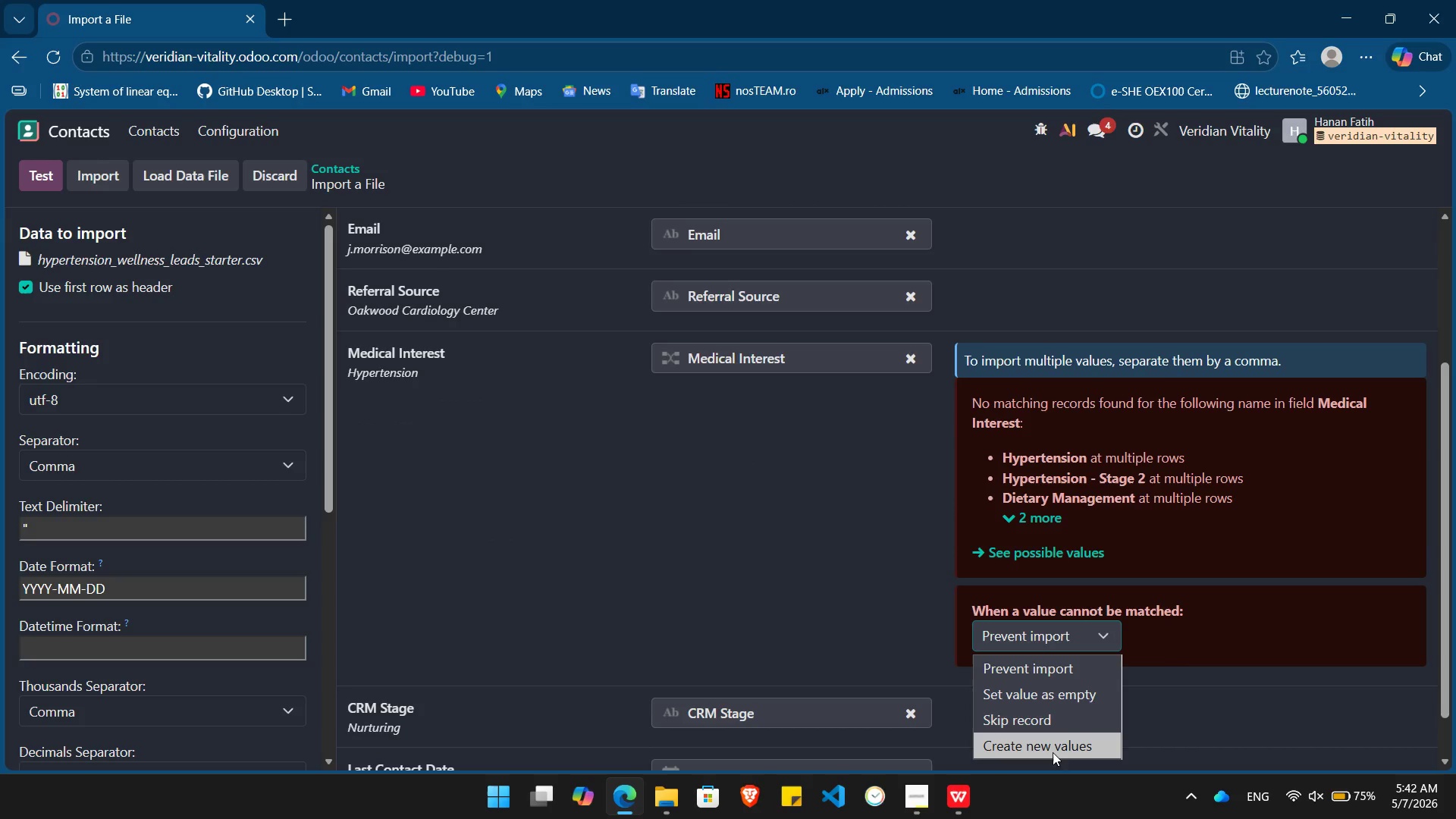 
left_click([1053, 751])
 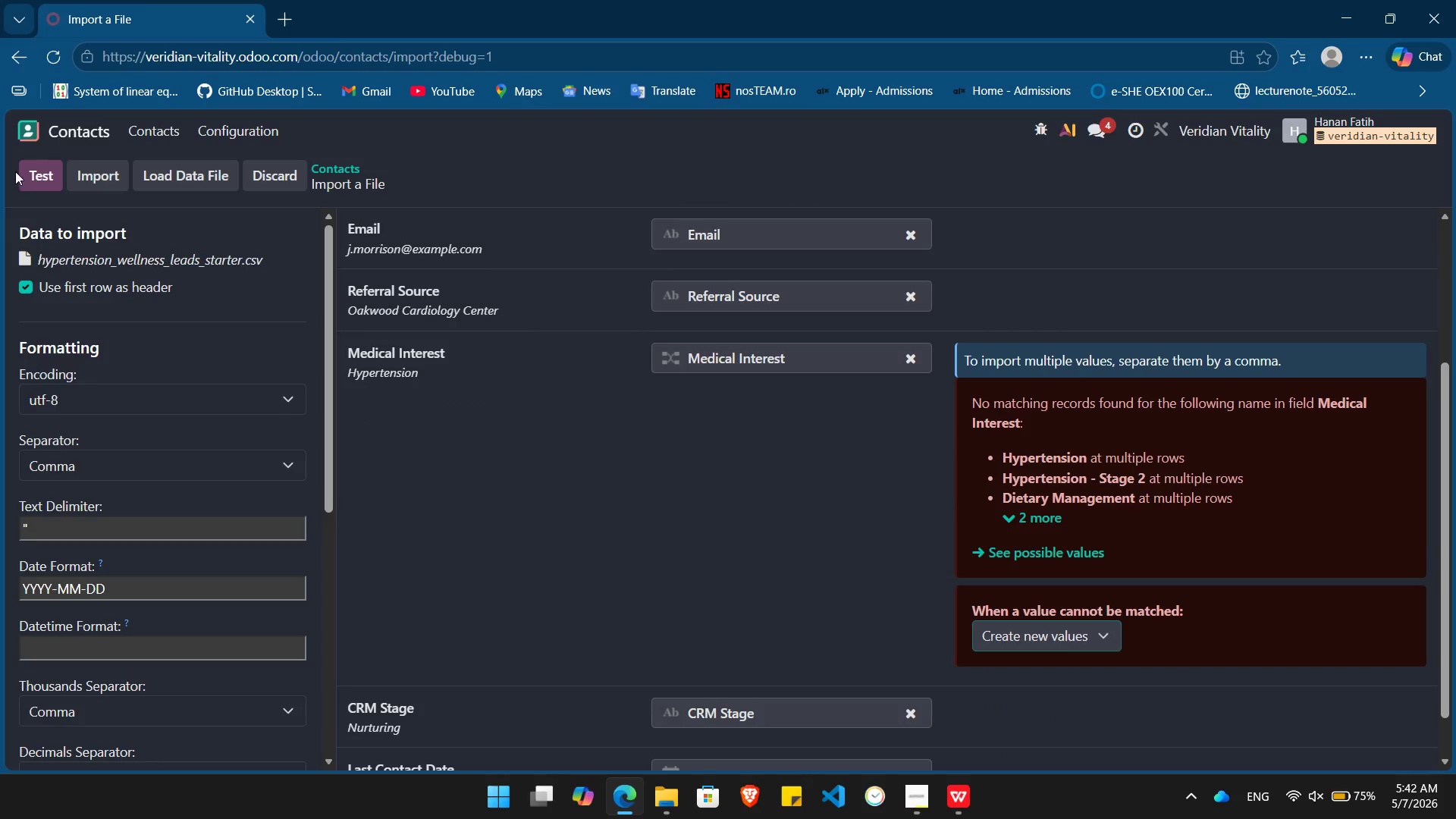 
left_click([33, 170])
 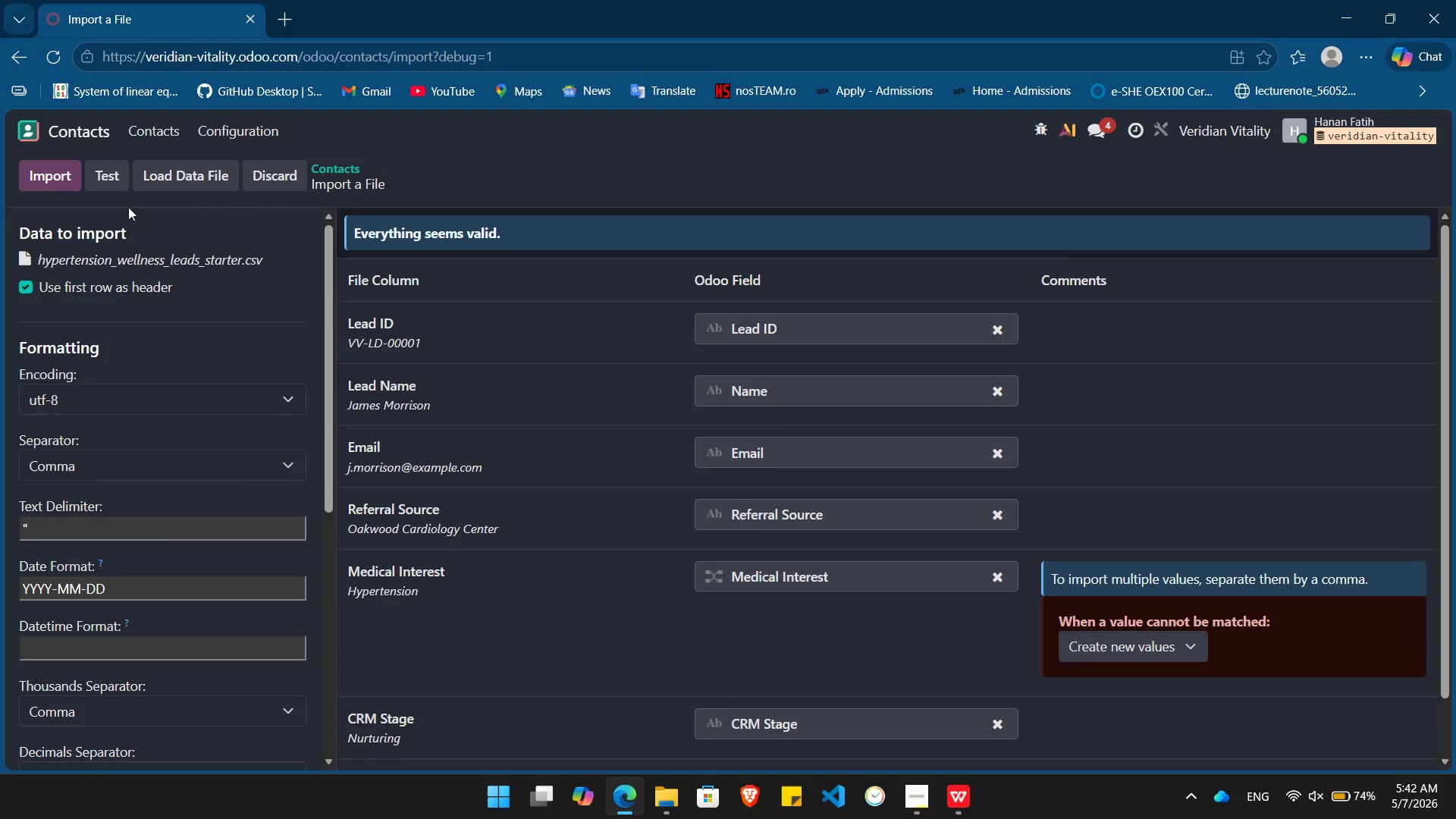 
wait(5.17)
 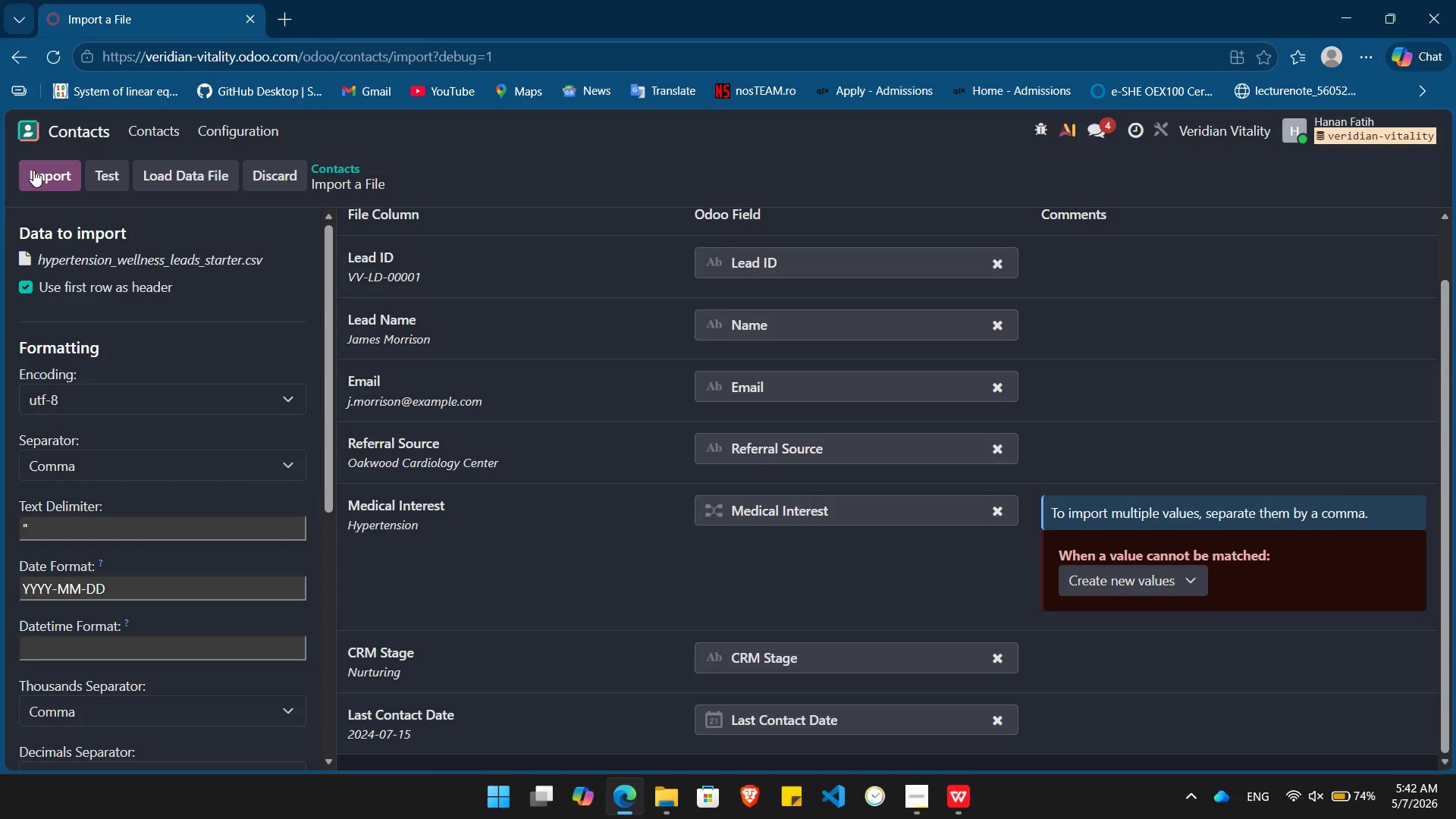 
left_click([43, 177])
 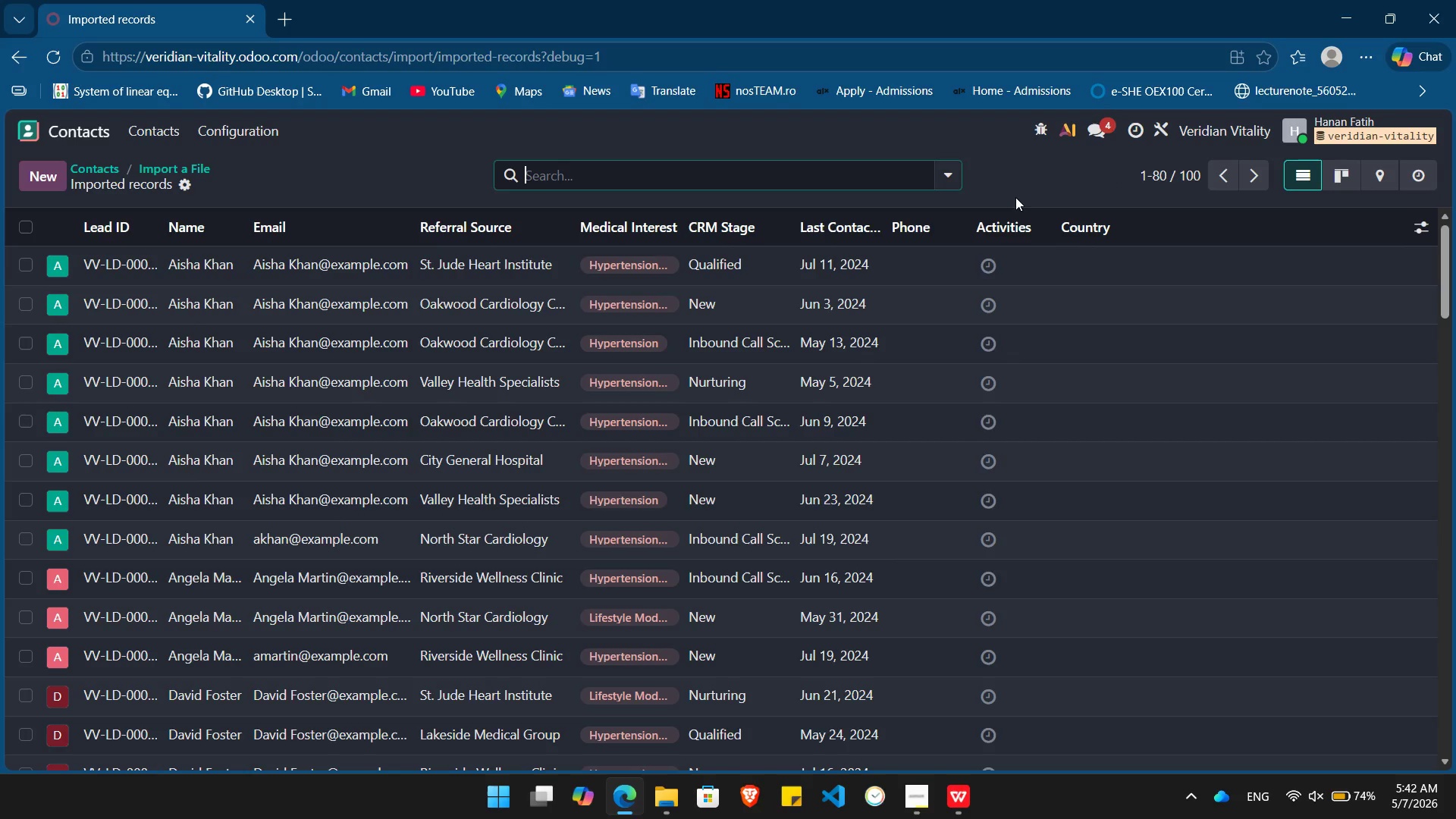 
wait(7.33)
 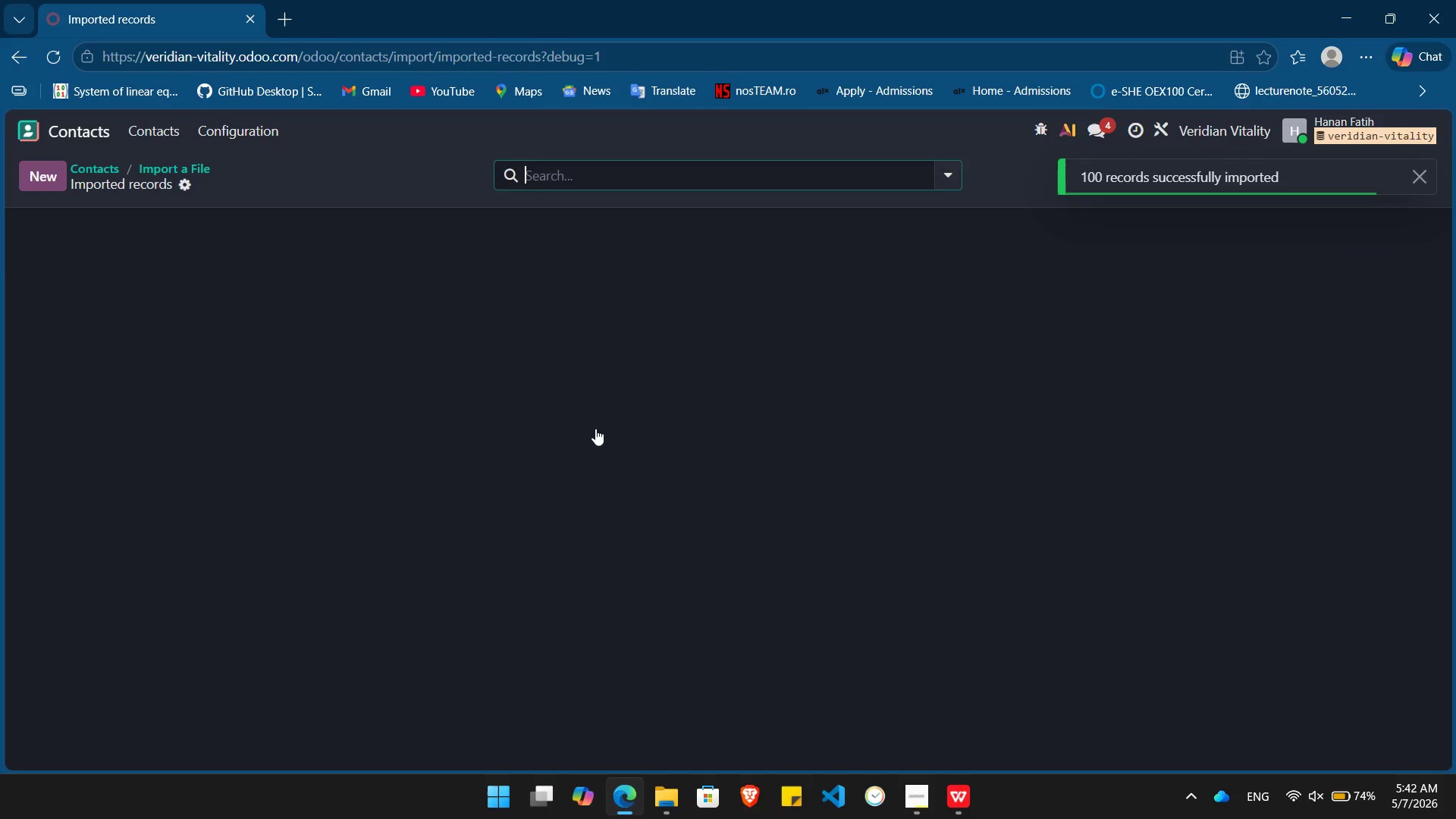 
left_click([1420, 222])
 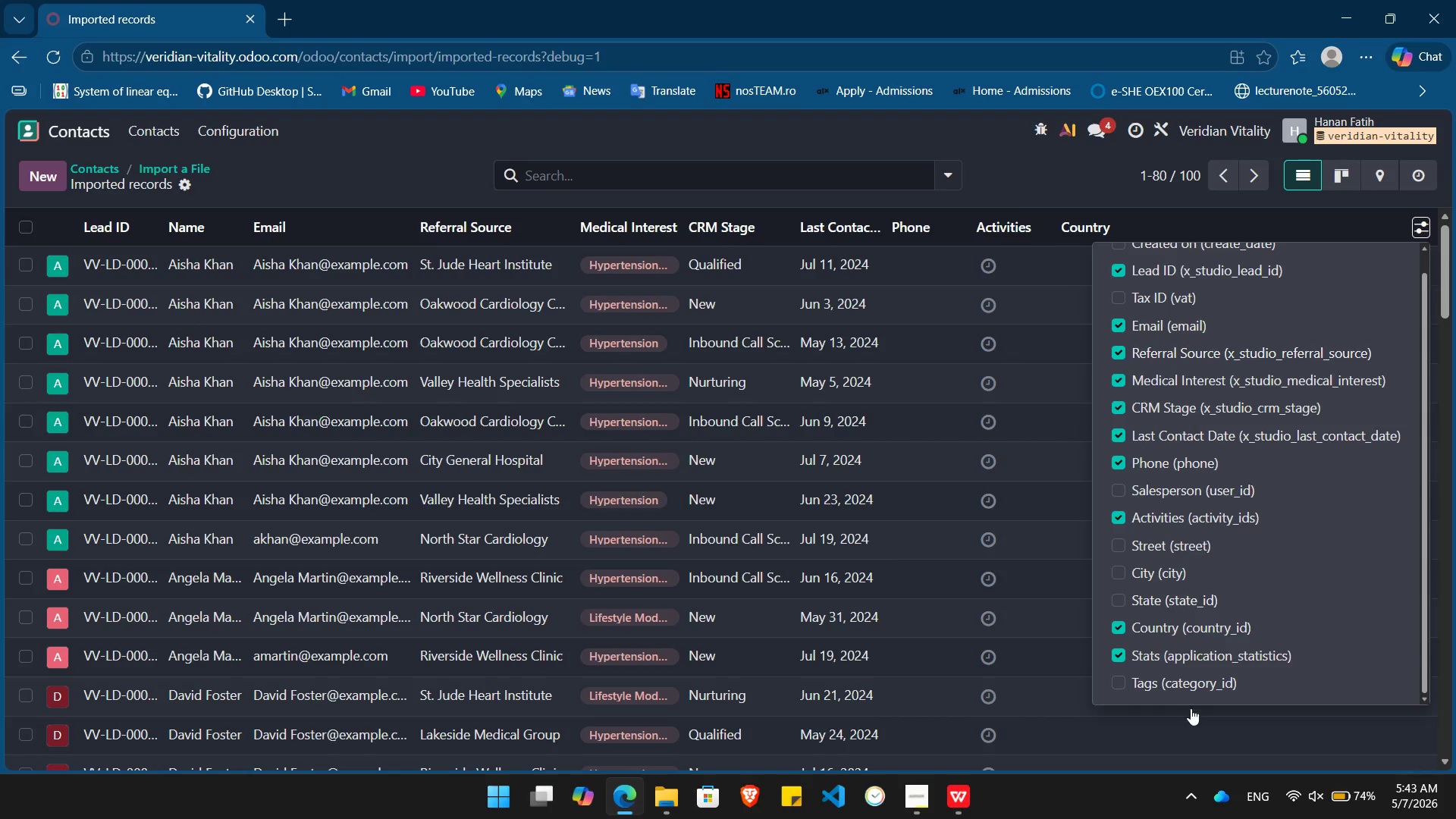 
left_click([1118, 662])
 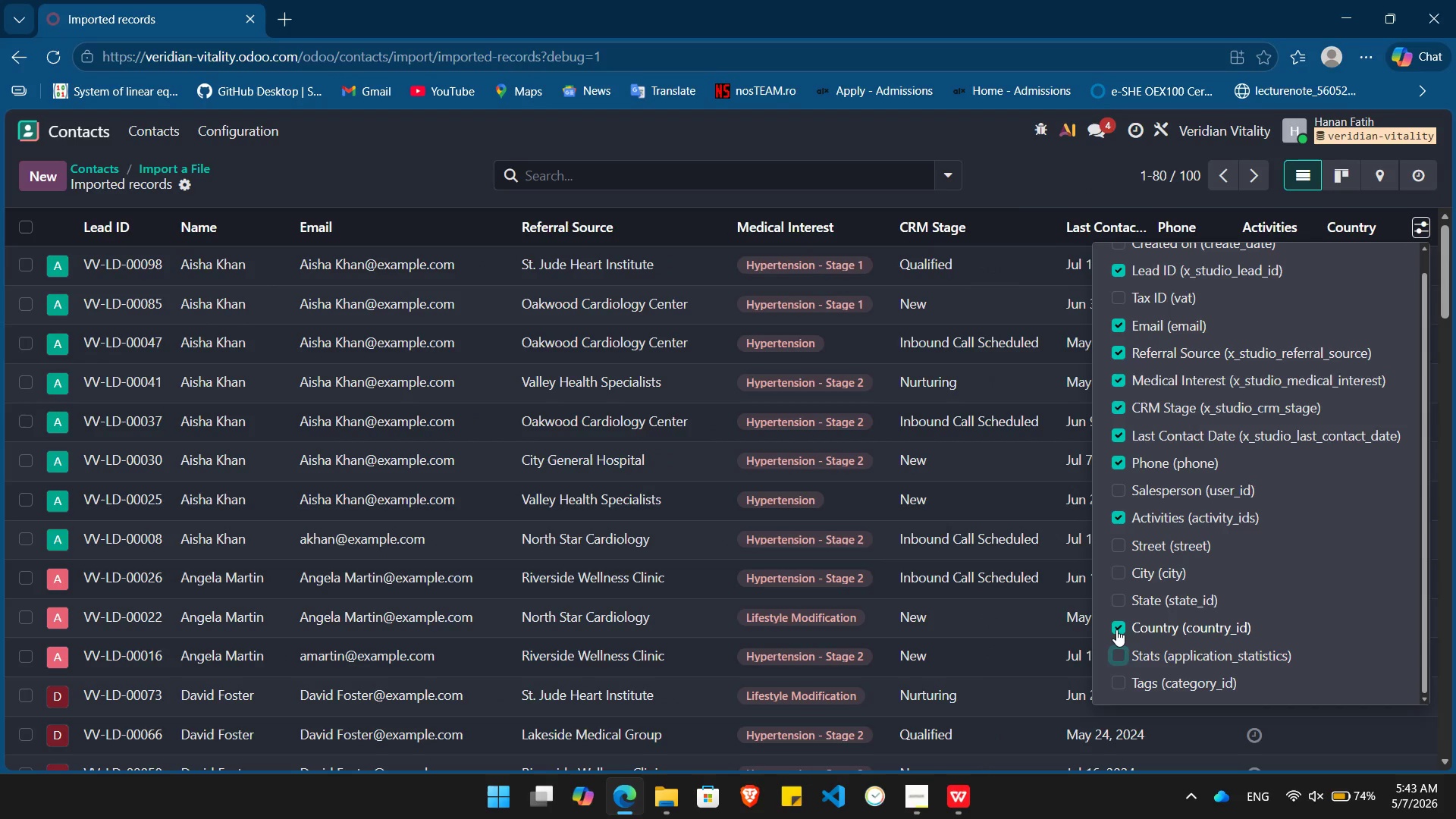 
left_click([1116, 629])
 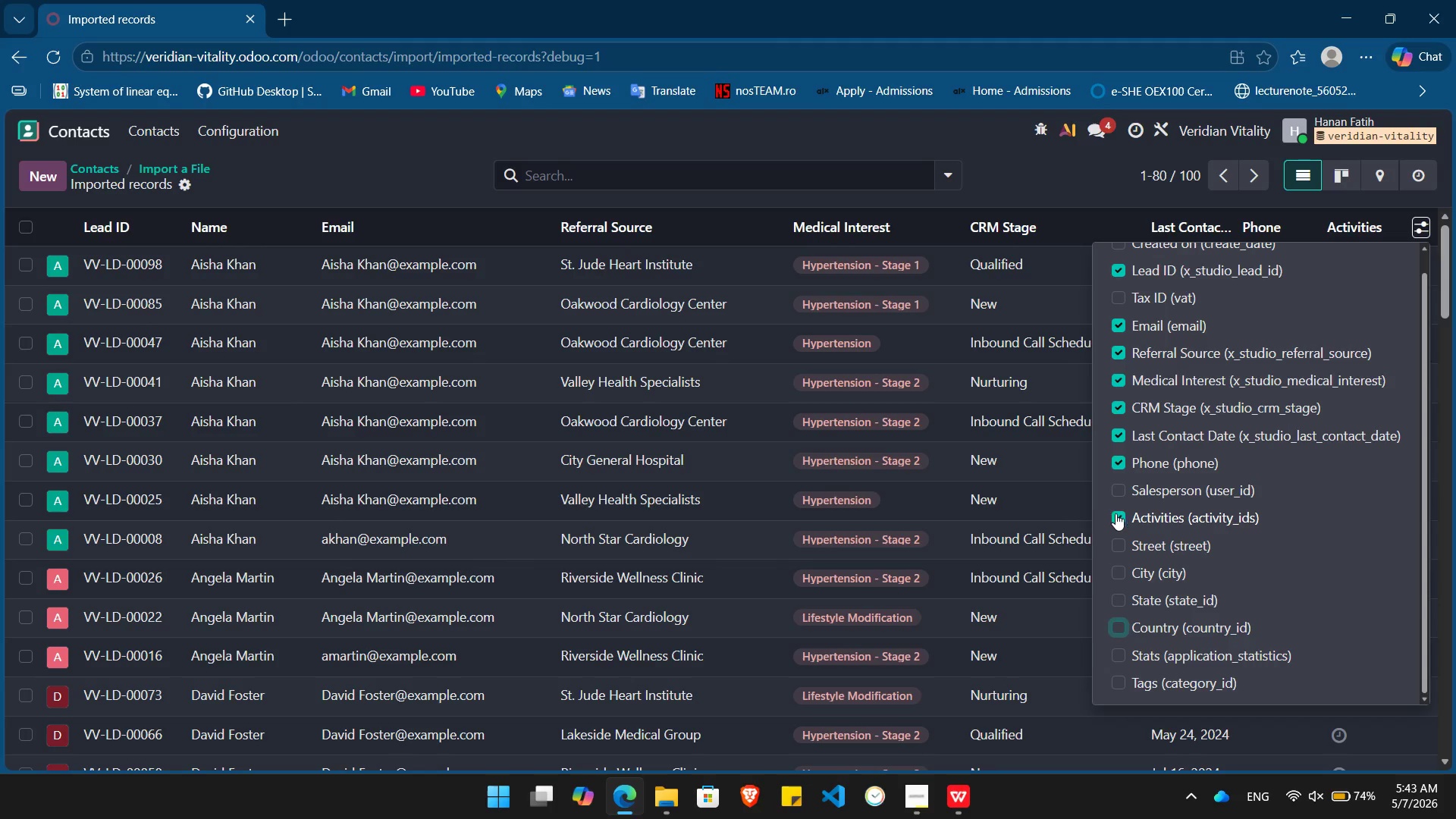 
left_click([1116, 514])
 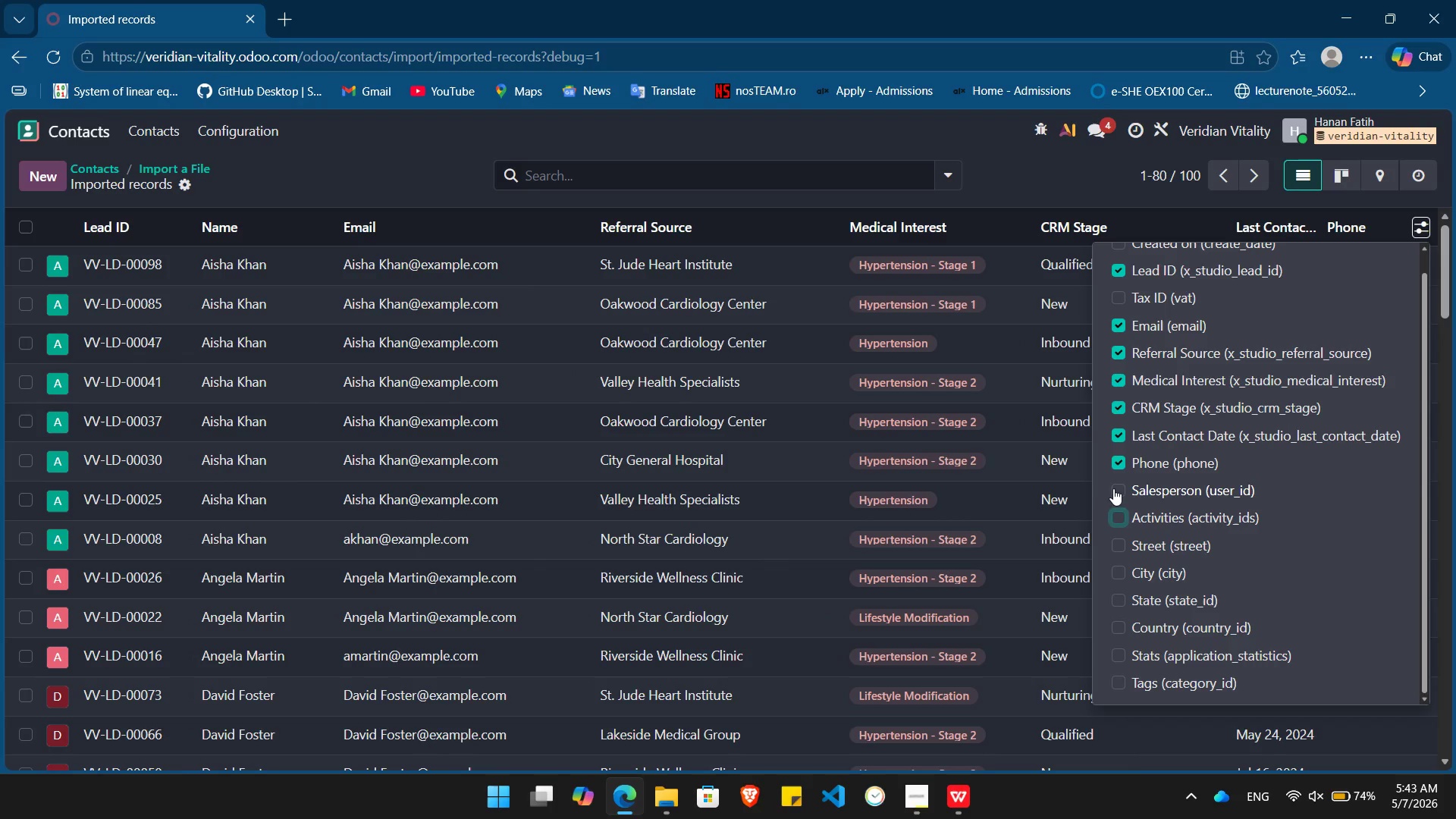 
left_click([1119, 458])
 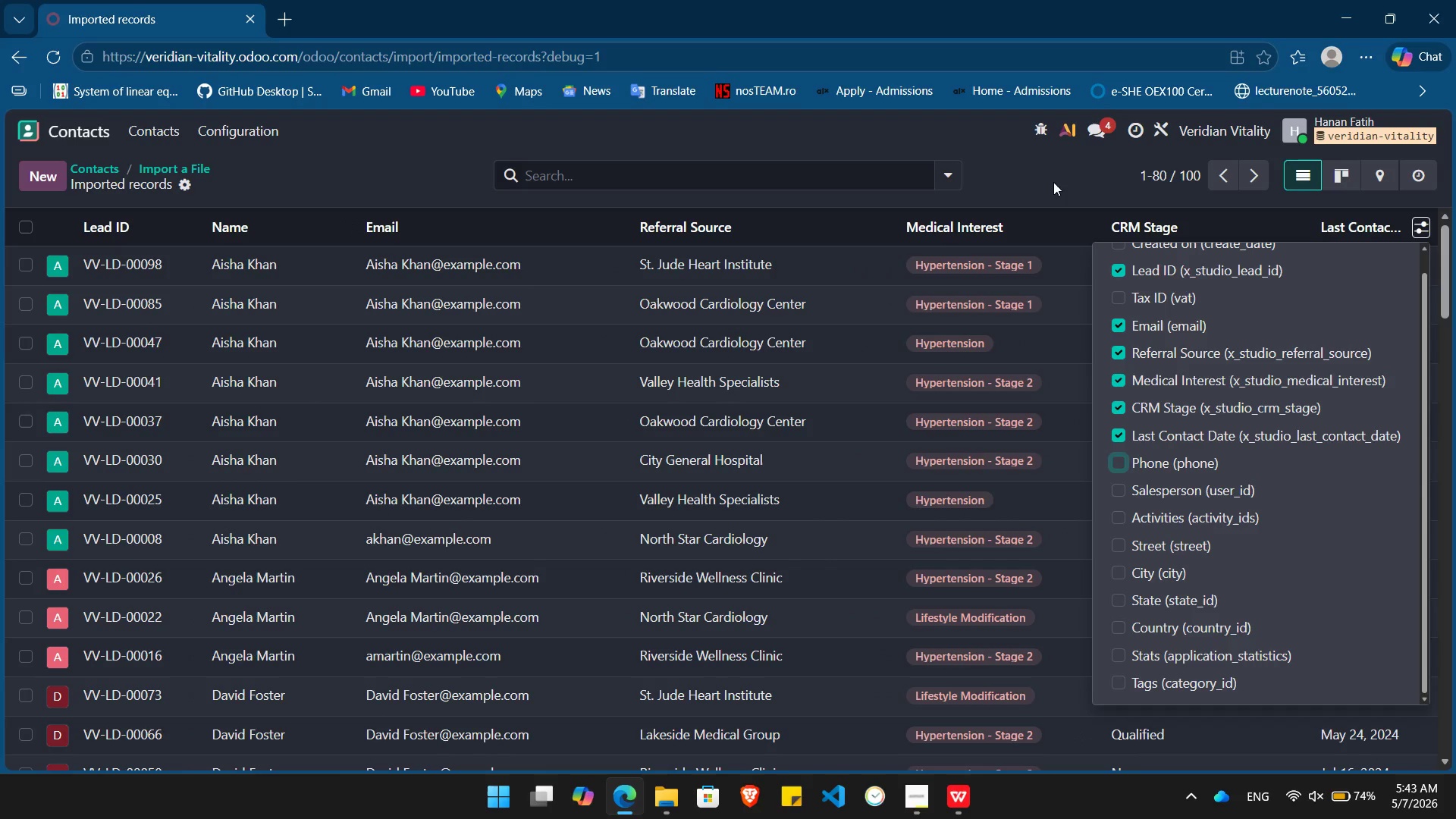 
left_click([1054, 174])
 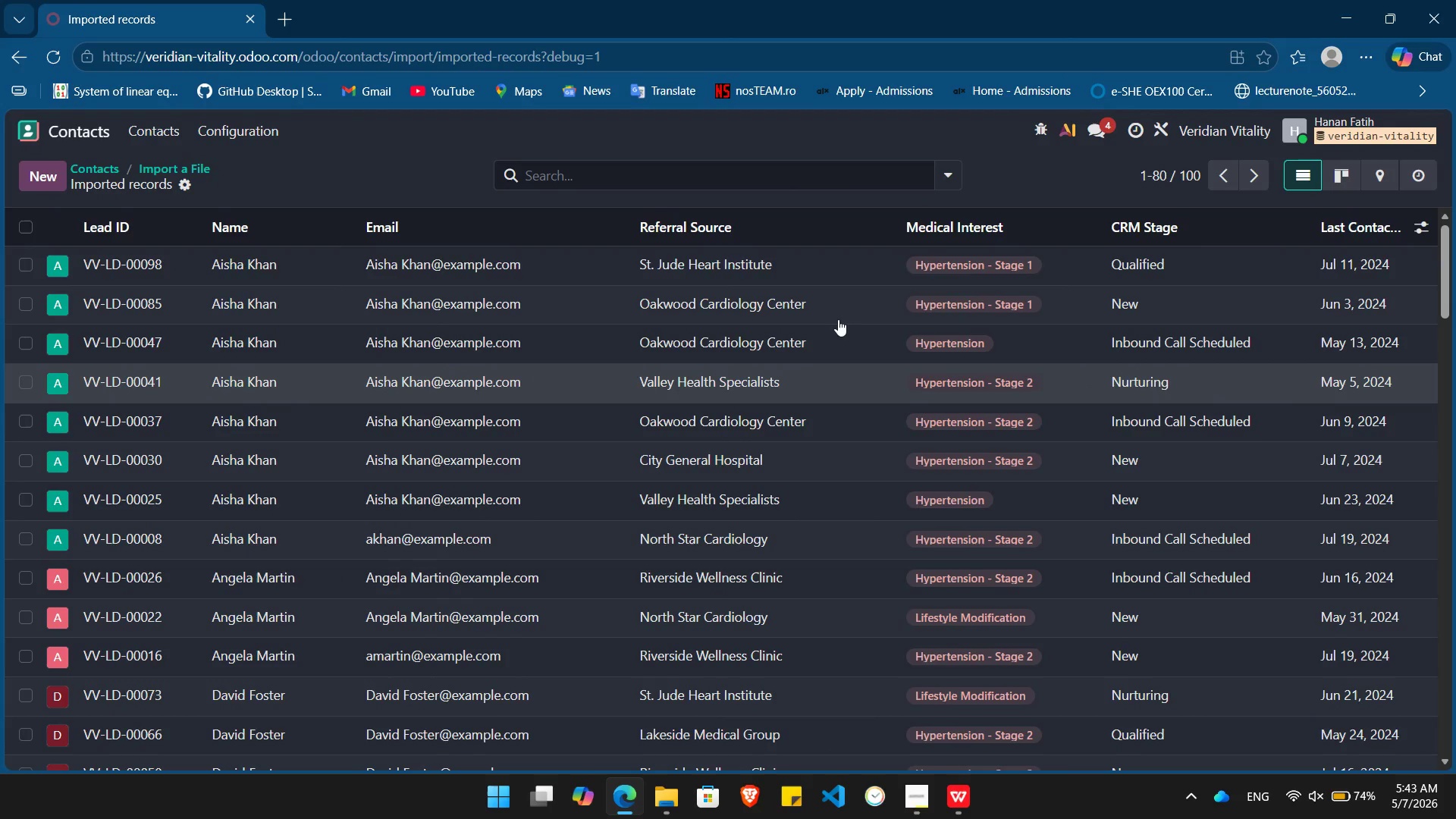 
wait(17.59)
 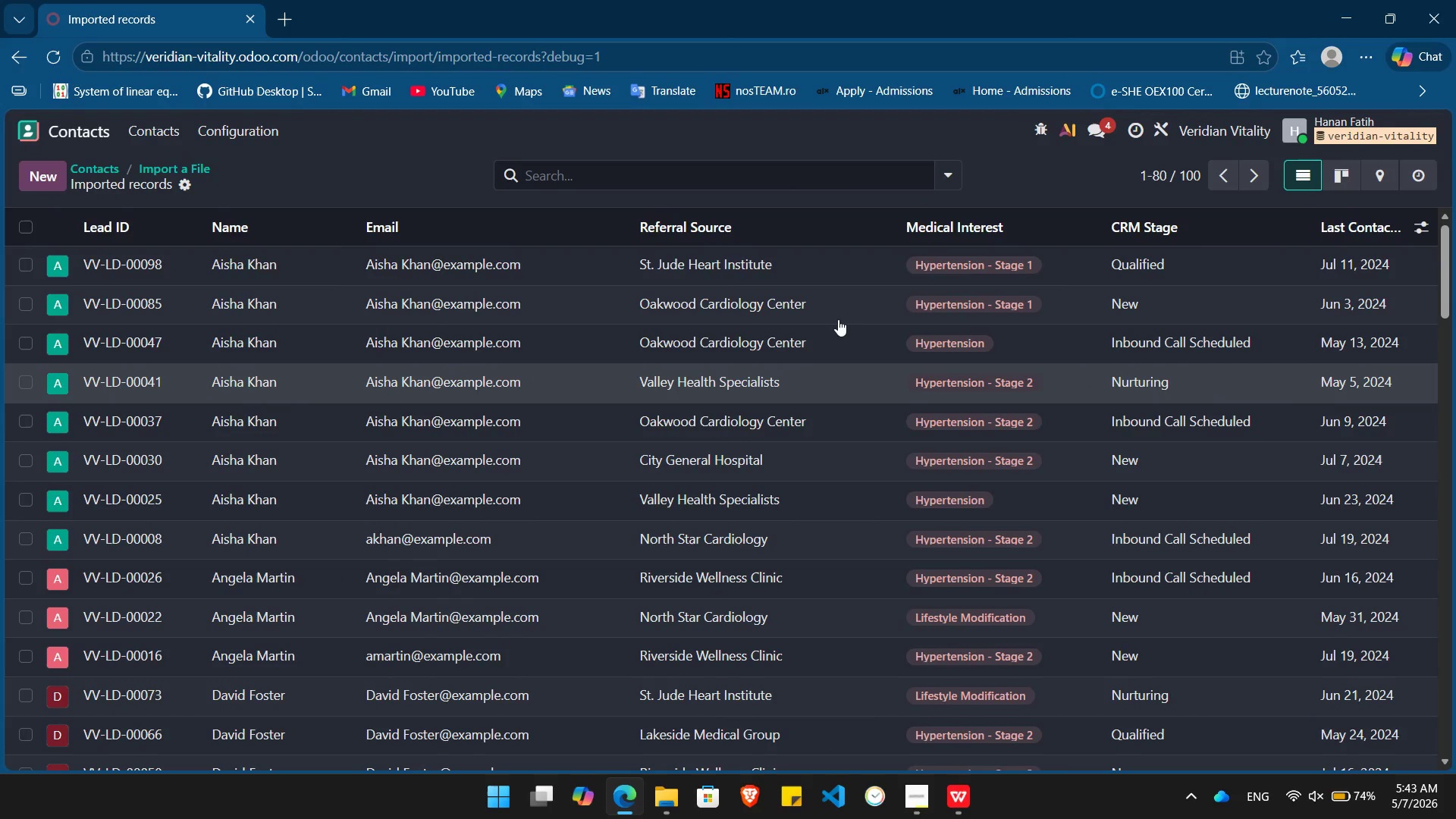 
left_click([22, 231])
 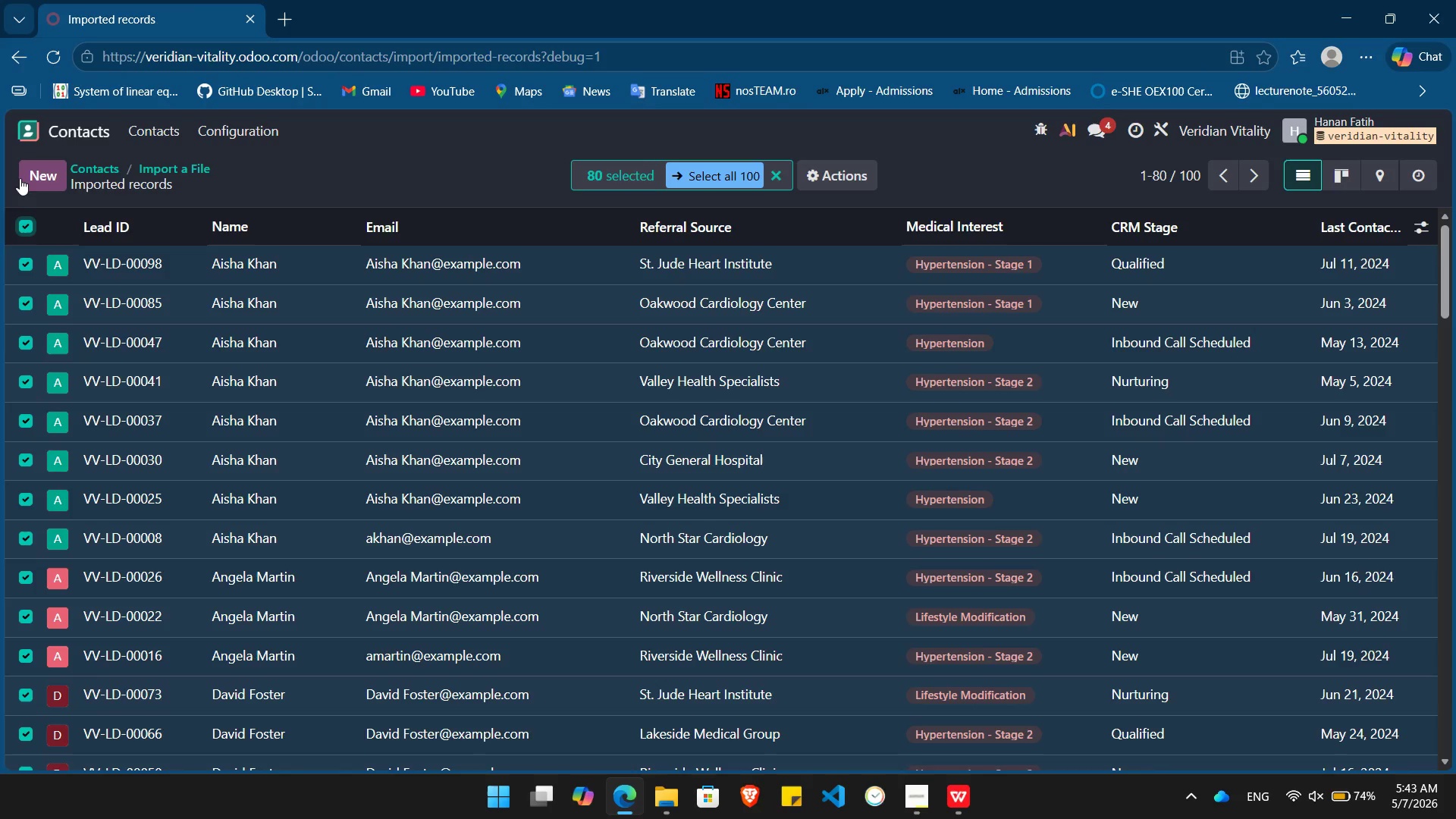 
left_click([26, 226])
 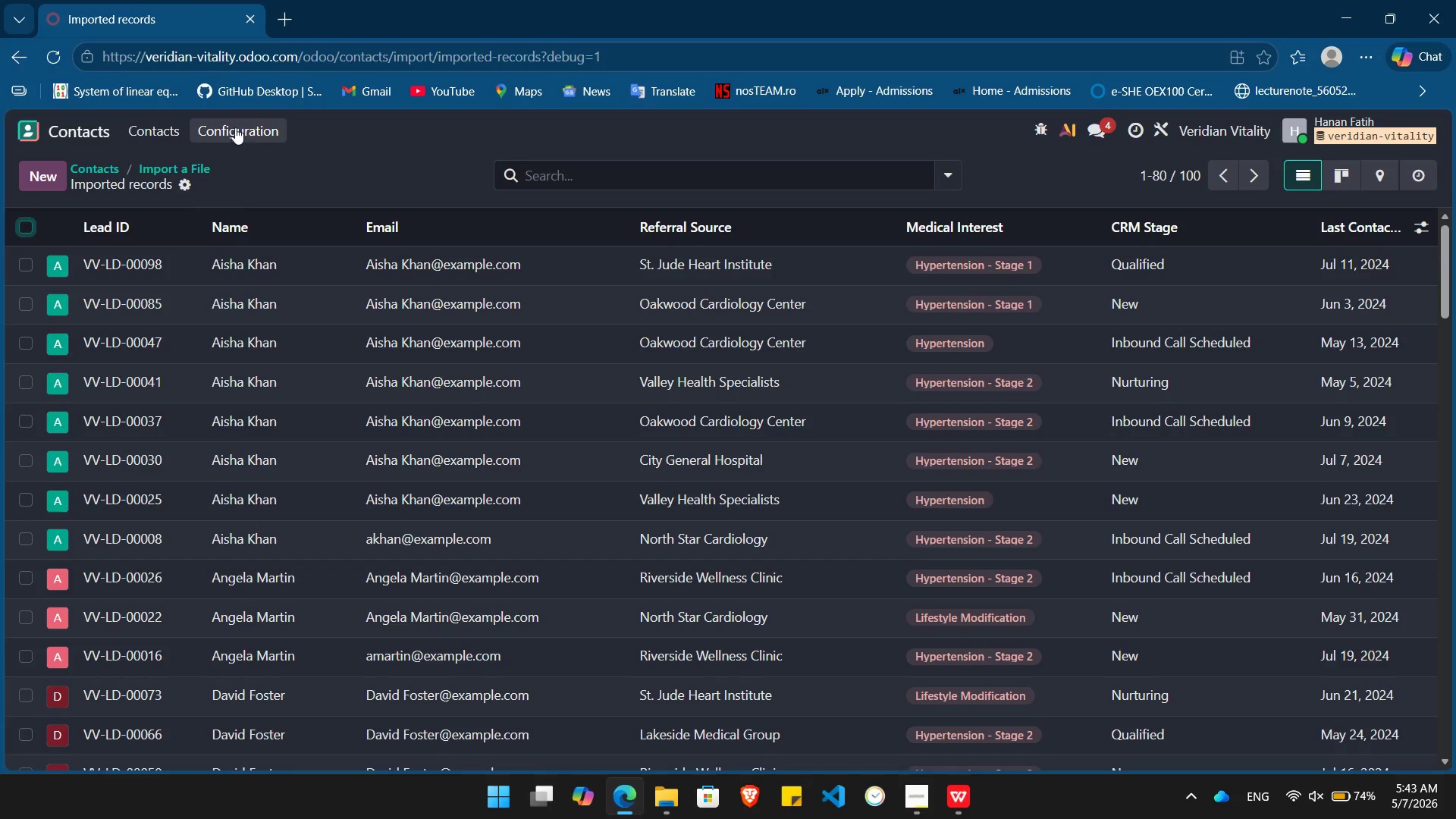 
left_click([235, 127])
 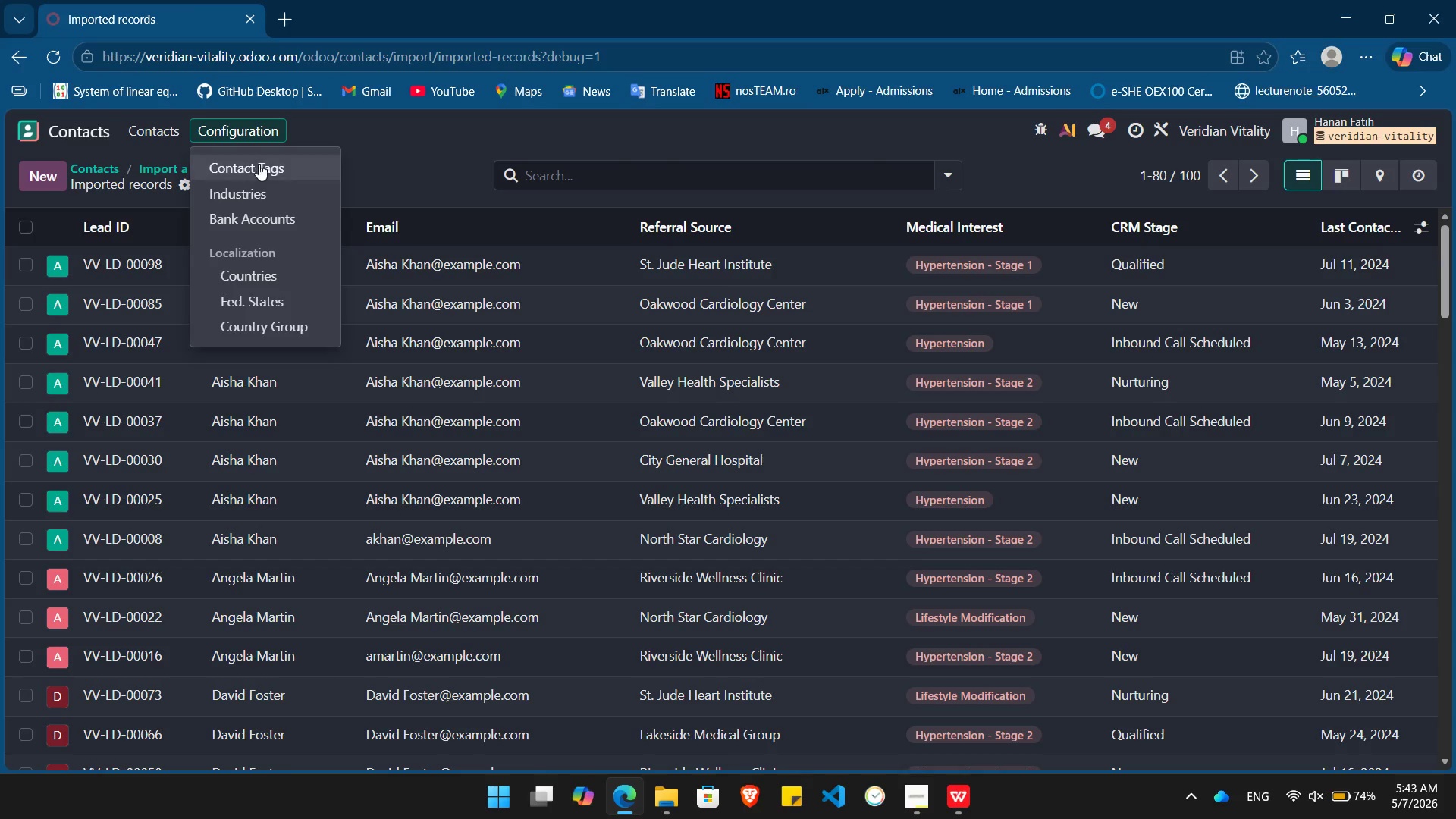 
left_click([260, 165])
 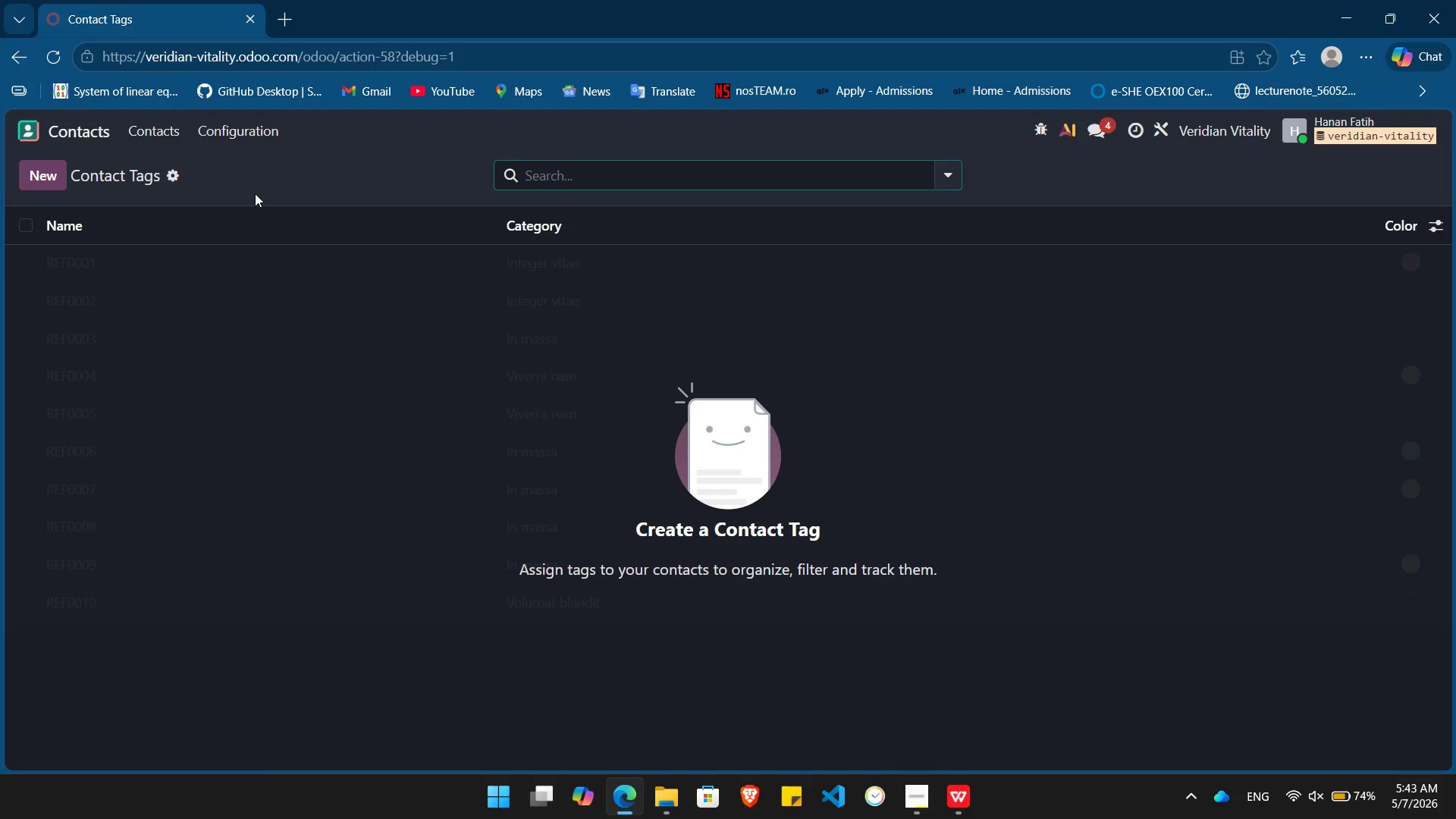 
left_click([255, 202])
 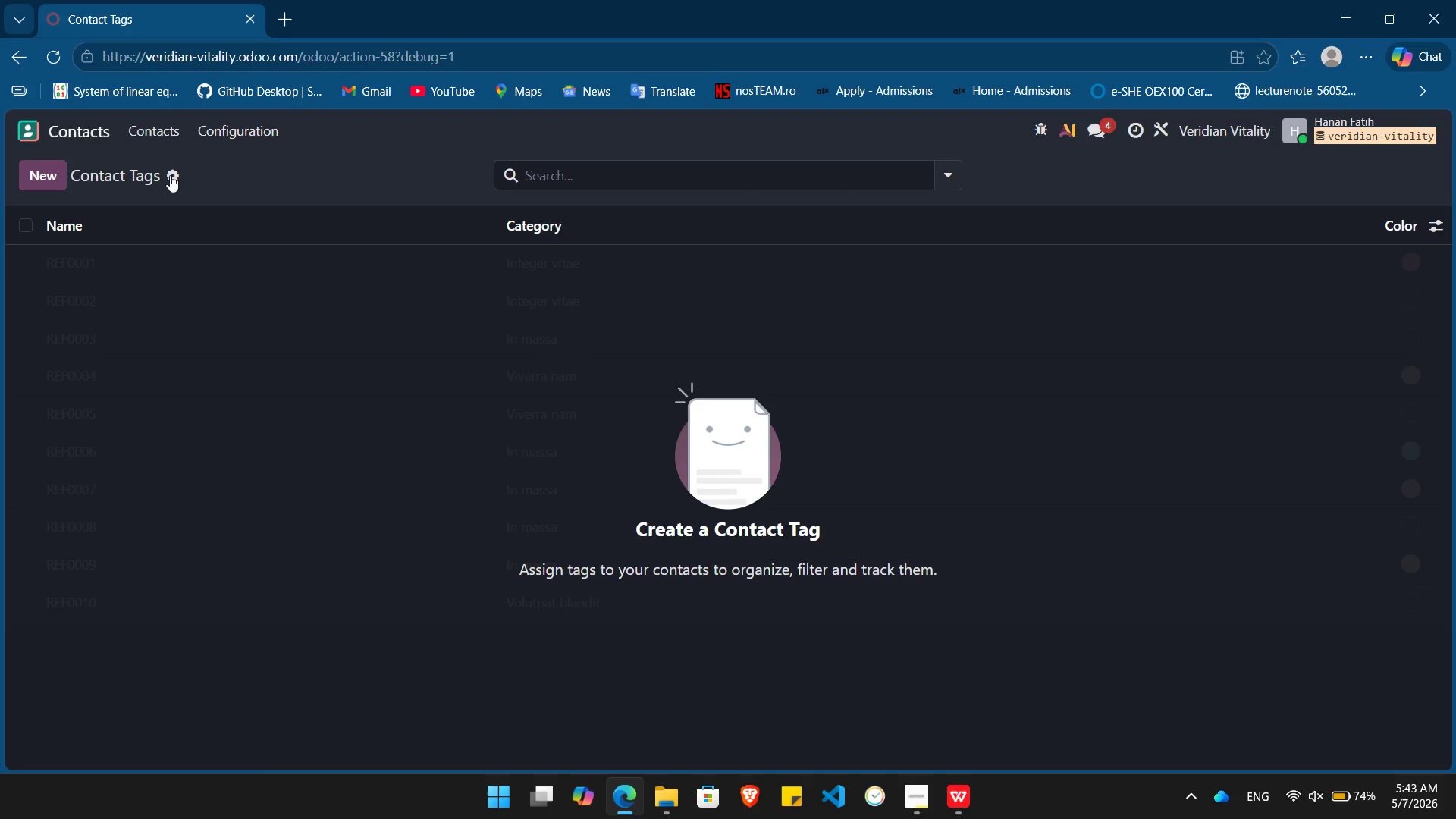 
left_click([170, 175])
 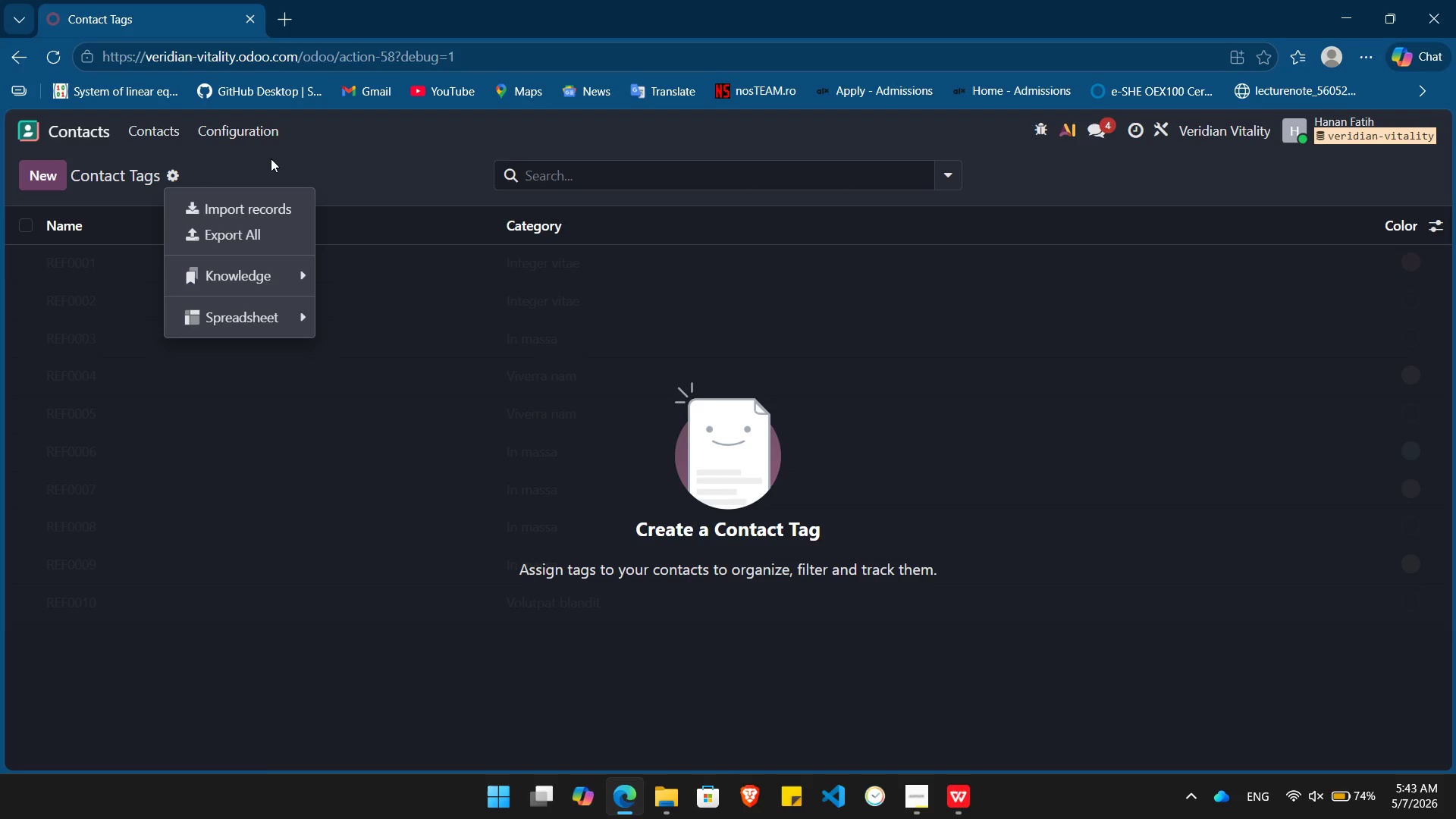 
left_click([271, 158])
 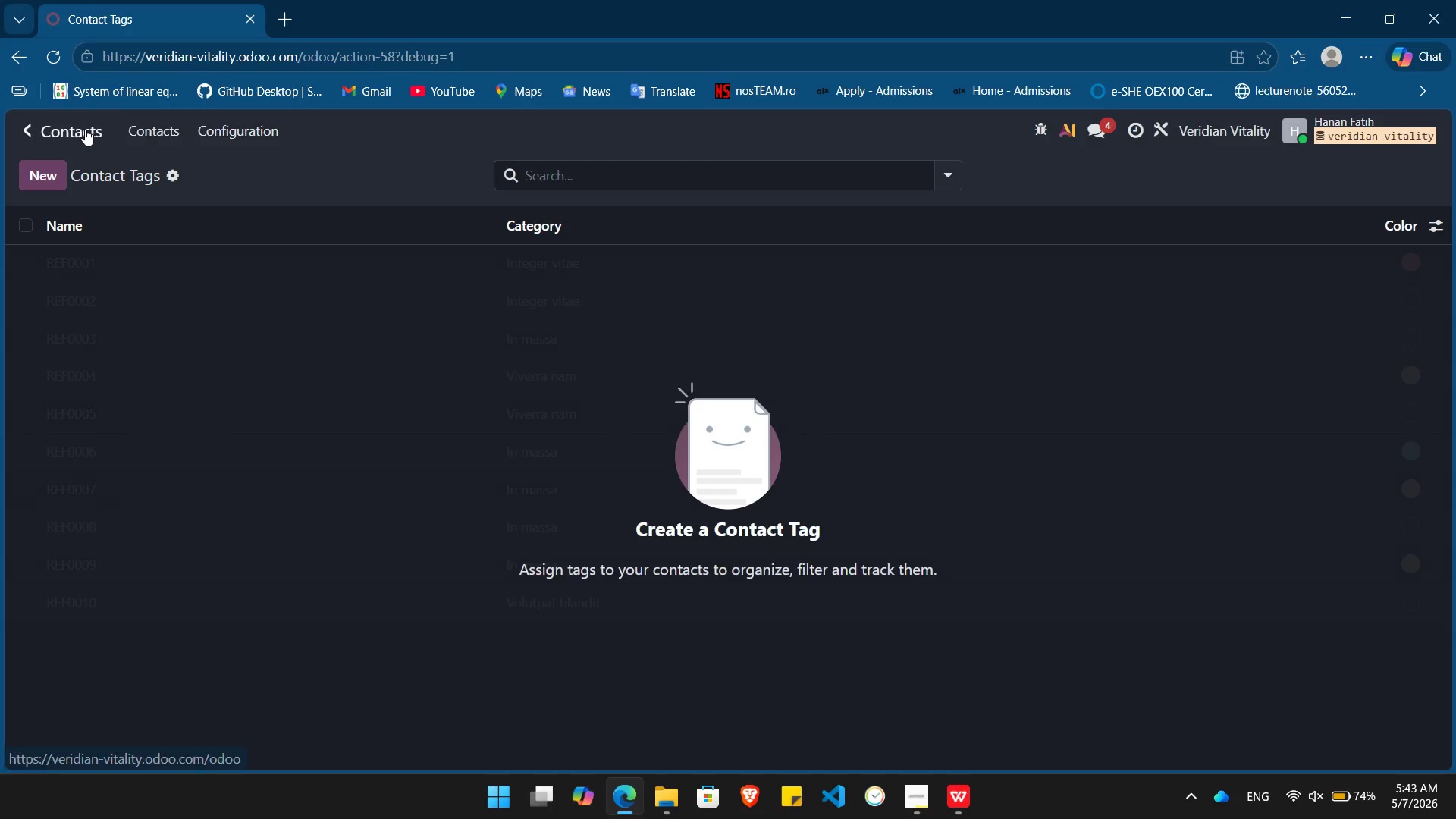 
left_click([85, 129])
 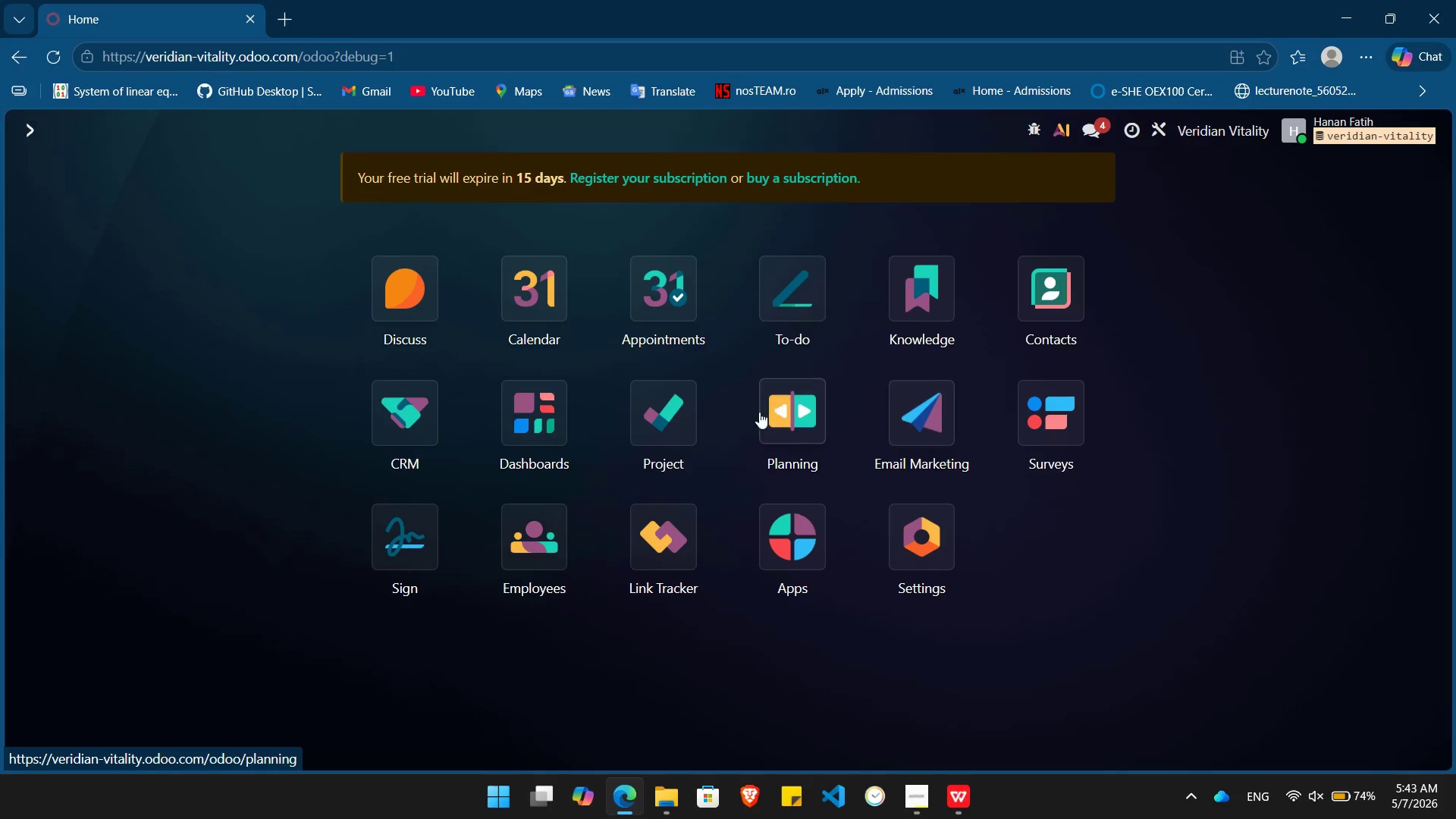 
left_click([783, 539])
 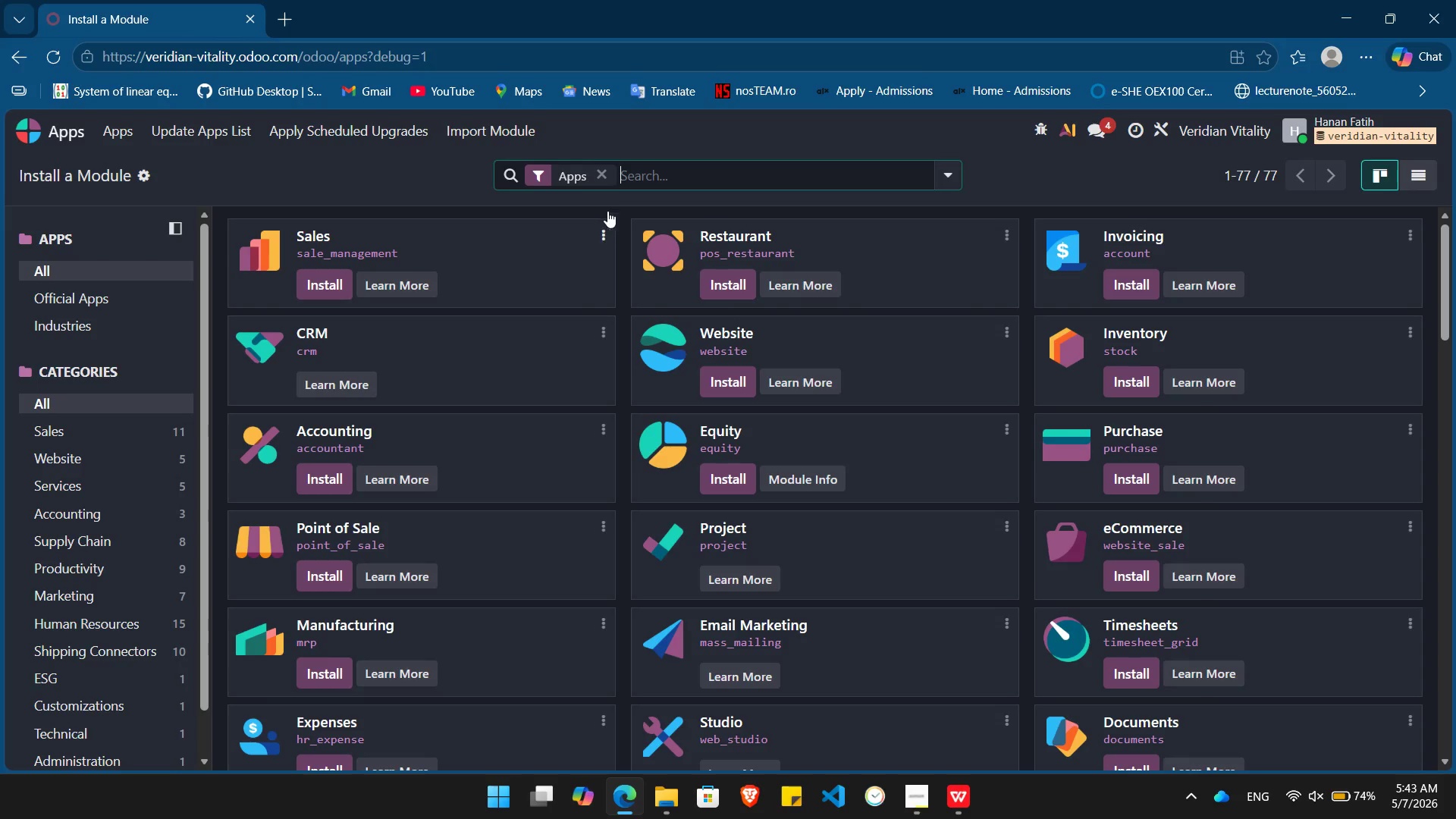 
type(market)
 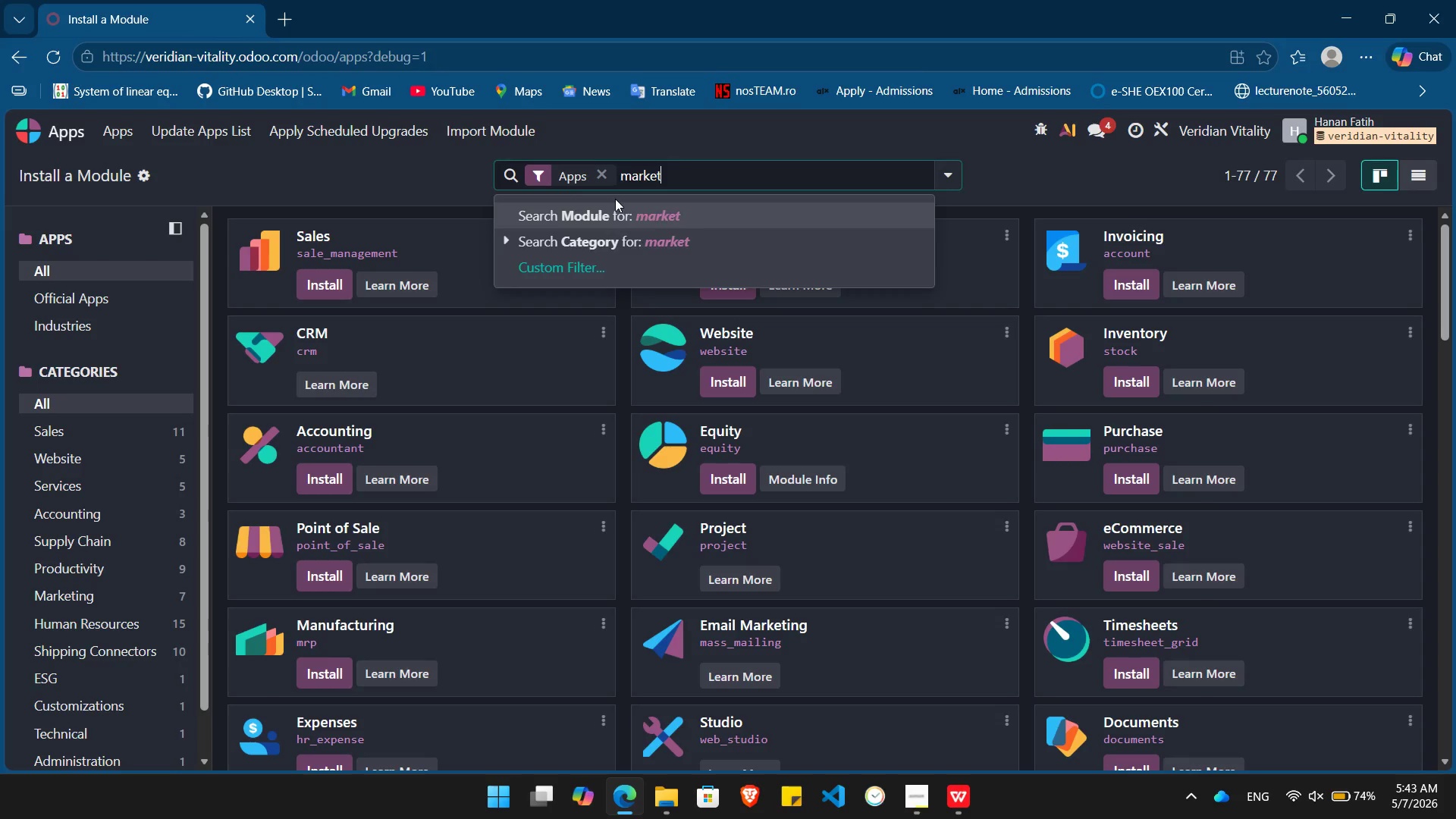 
key(Enter)
 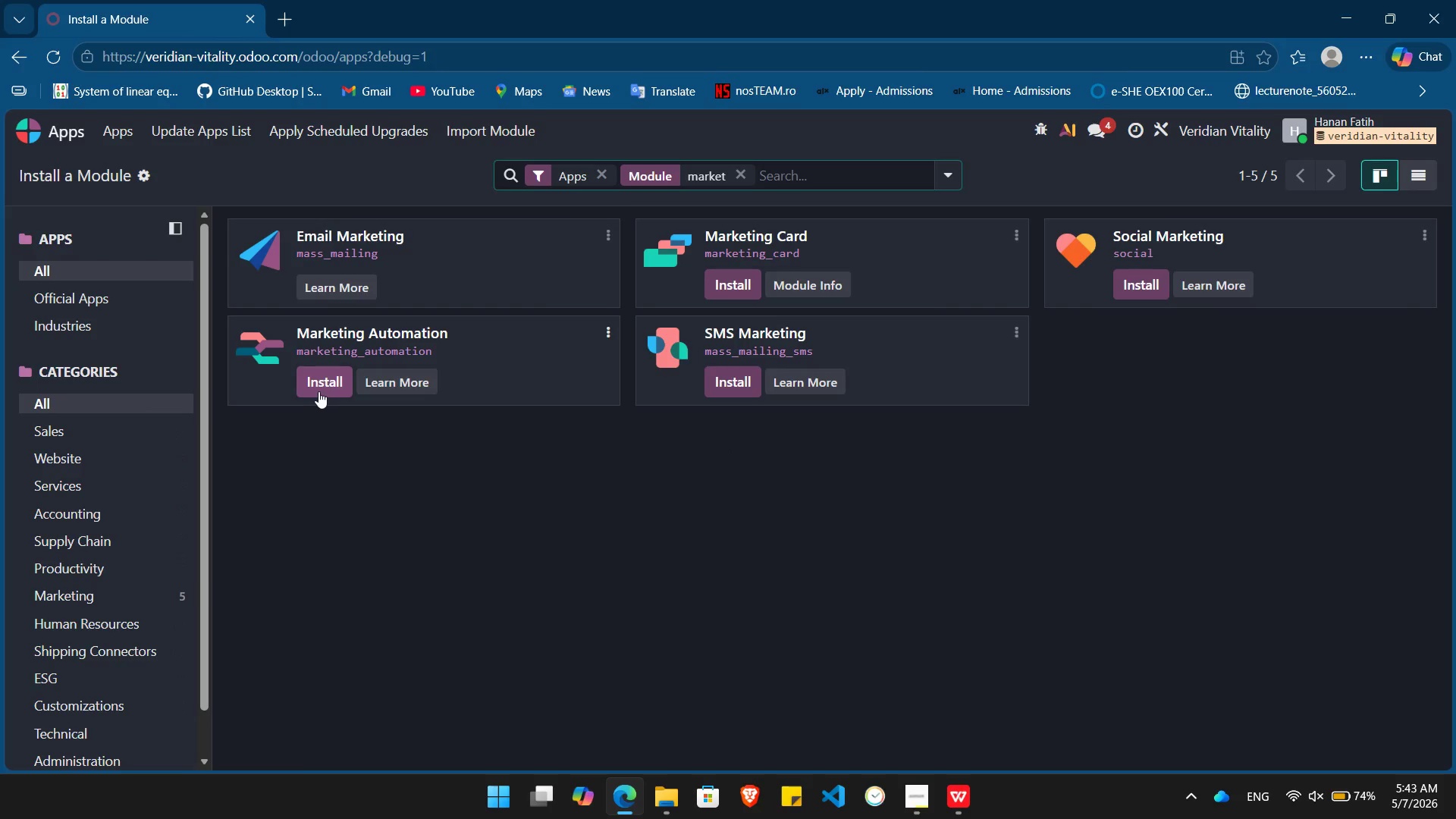 
left_click([318, 391])
 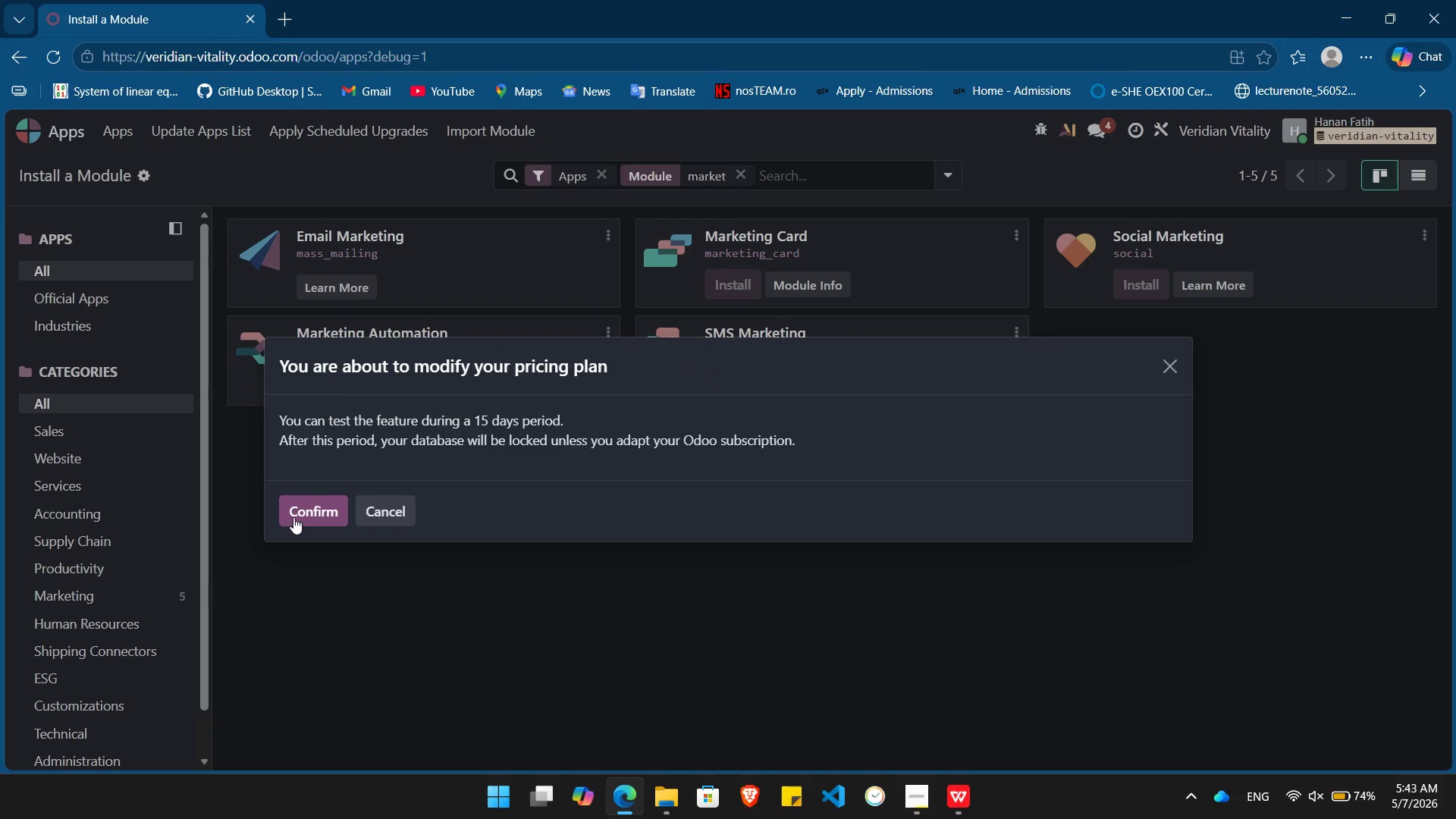 
left_click([297, 513])
 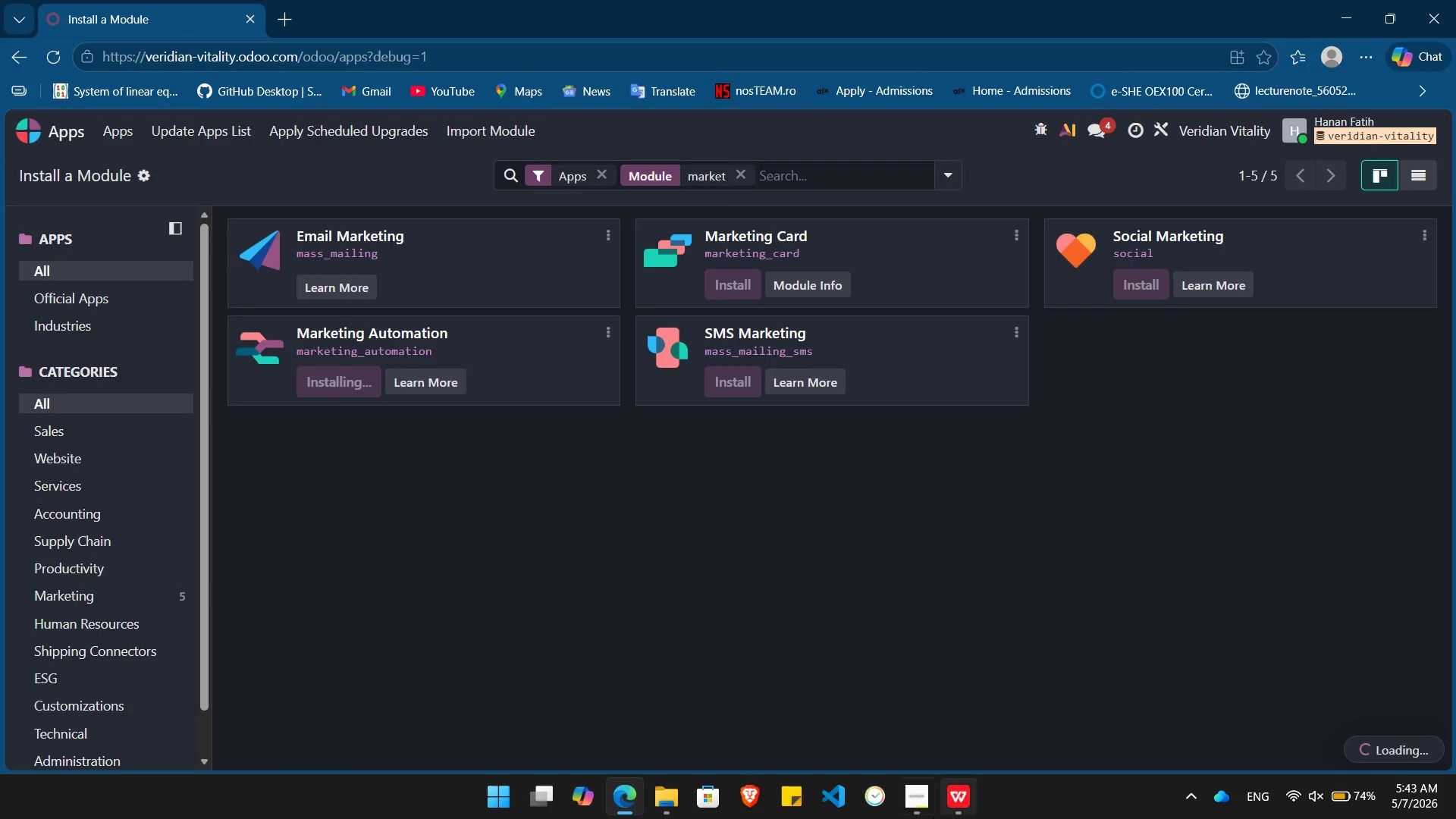 
left_click([921, 810])